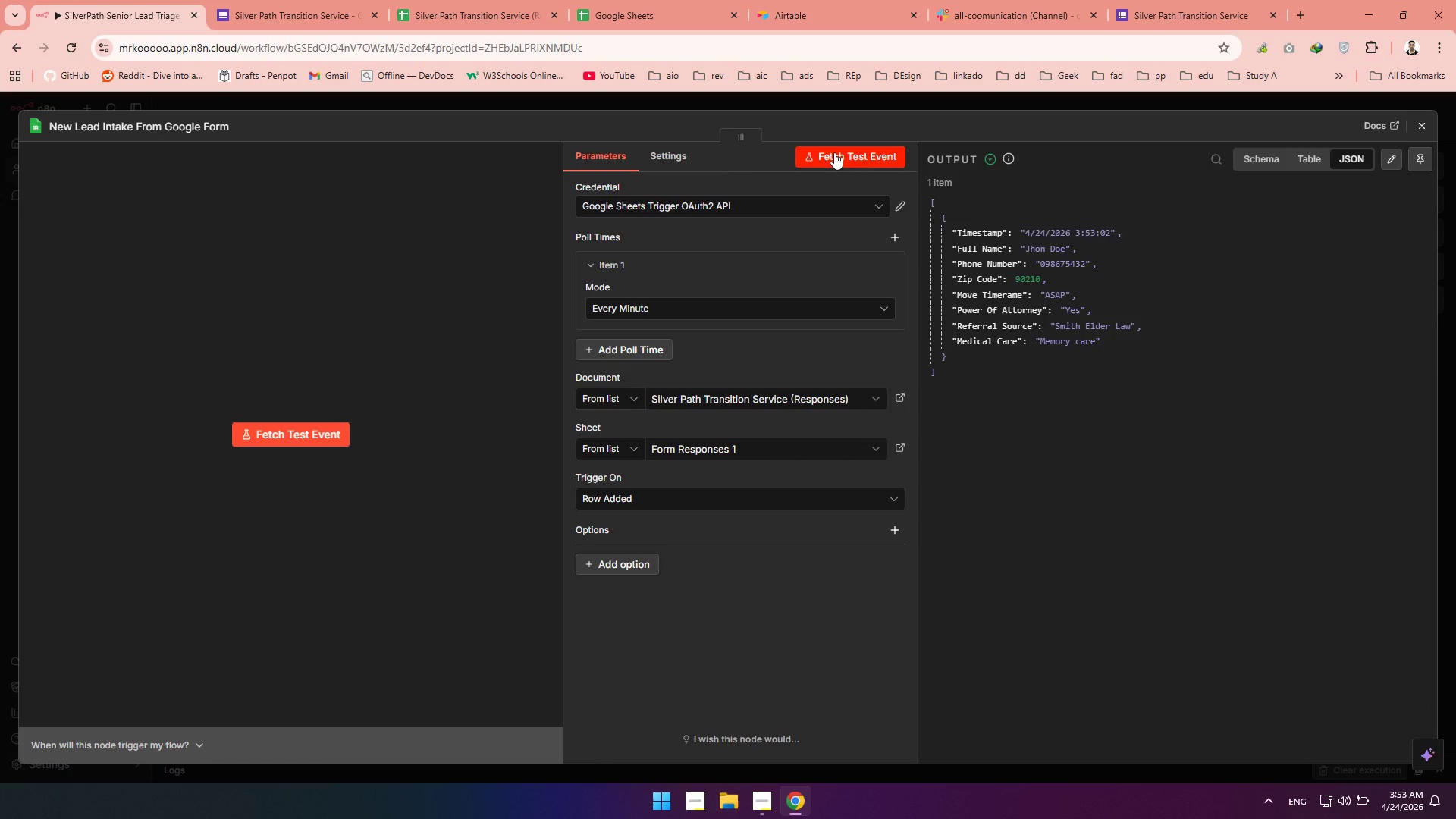 
left_click([1428, 130])
 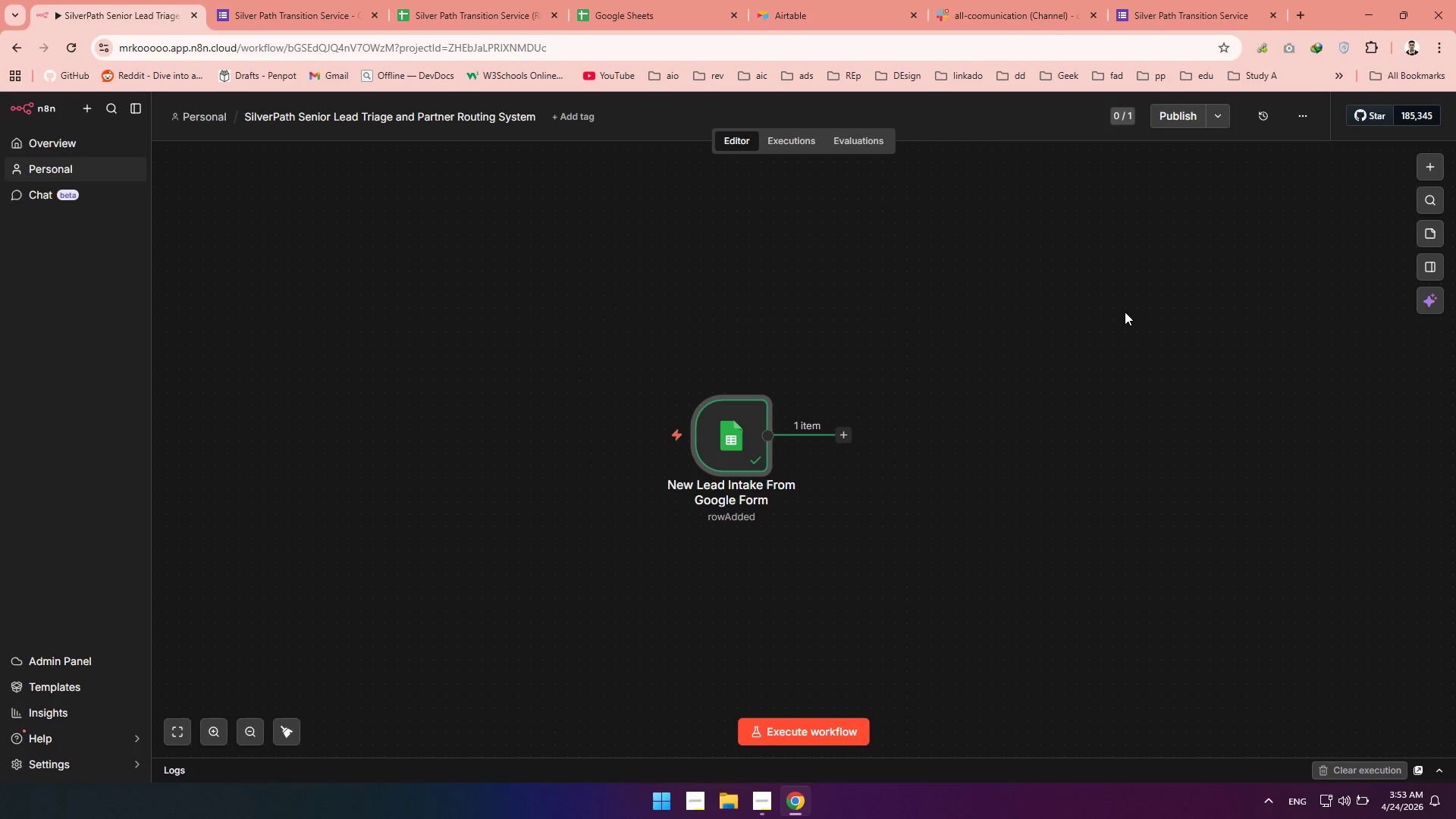 
wait(16.84)
 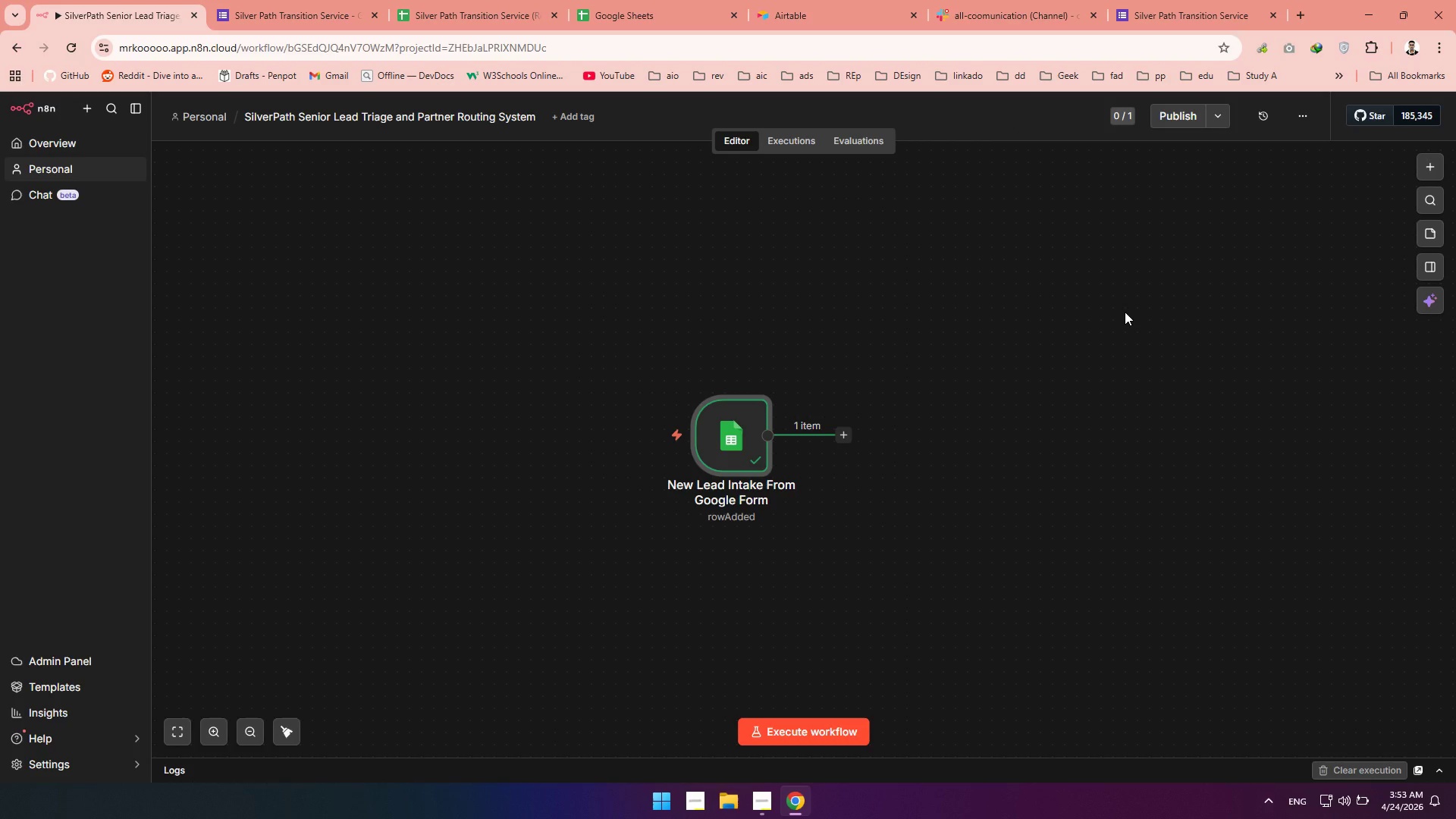 
left_click_drag(start_coordinate=[850, 438], to_coordinate=[849, 435])
 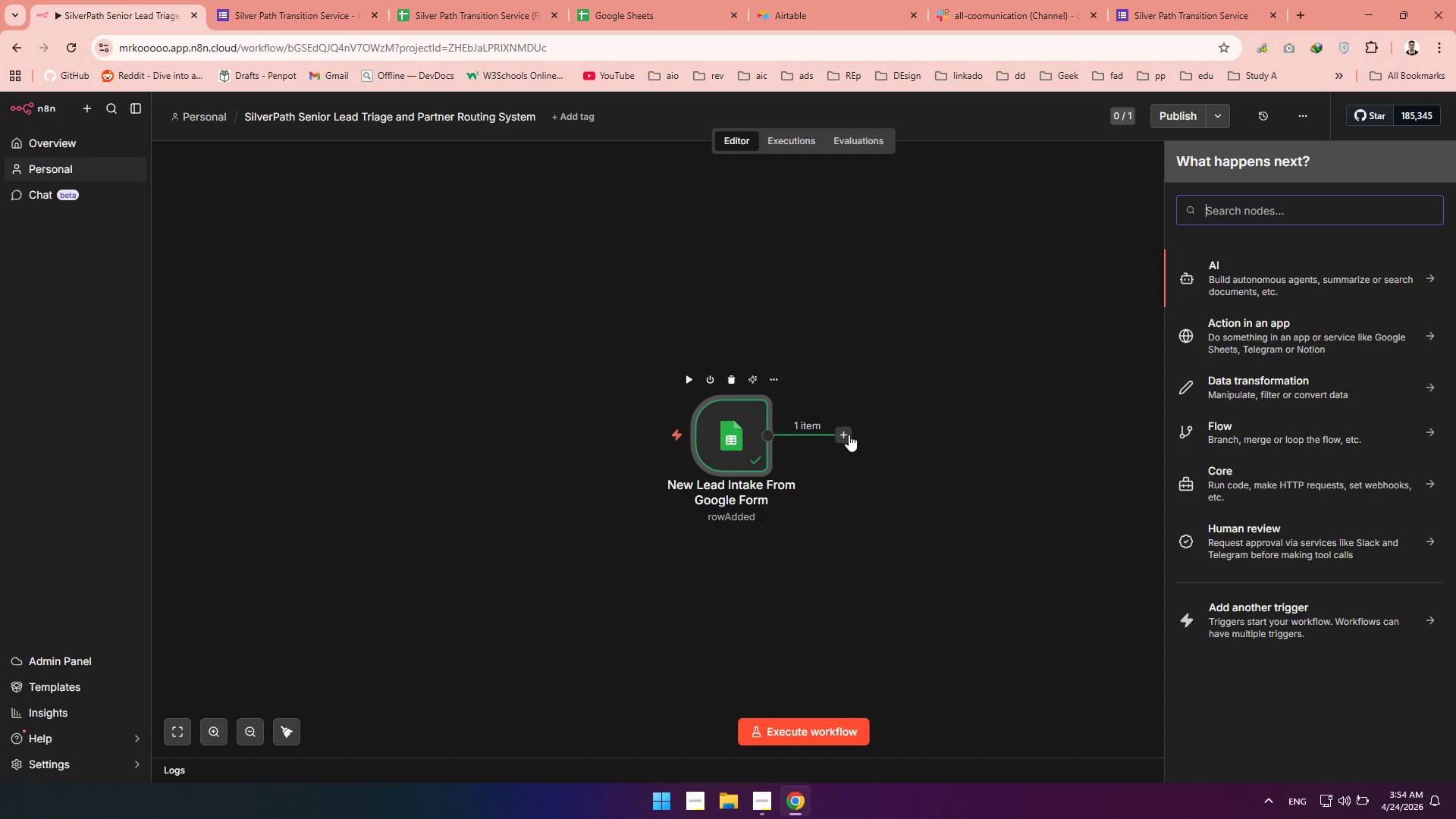 
type(googl)
 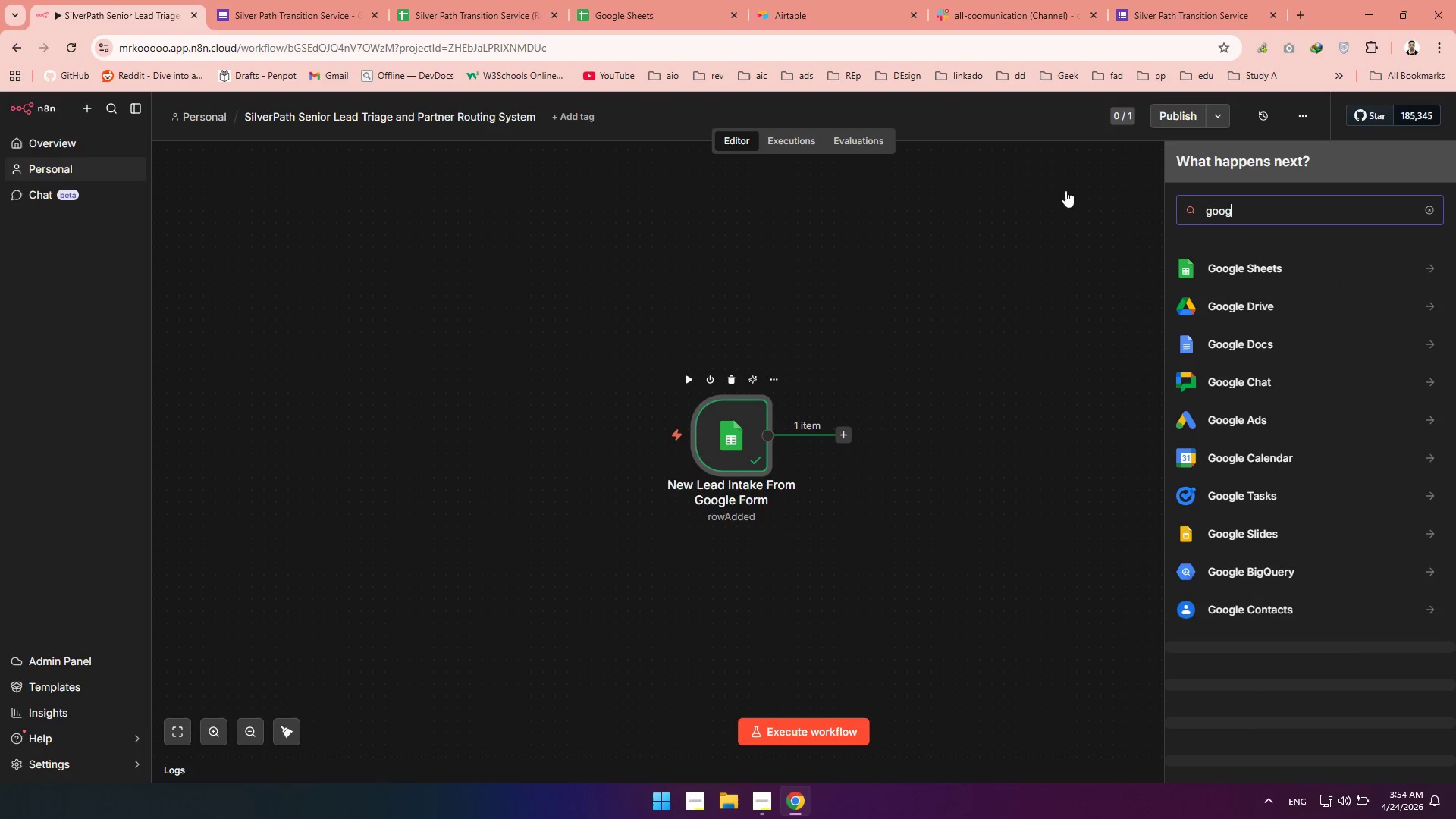 
mouse_move([1220, 277])
 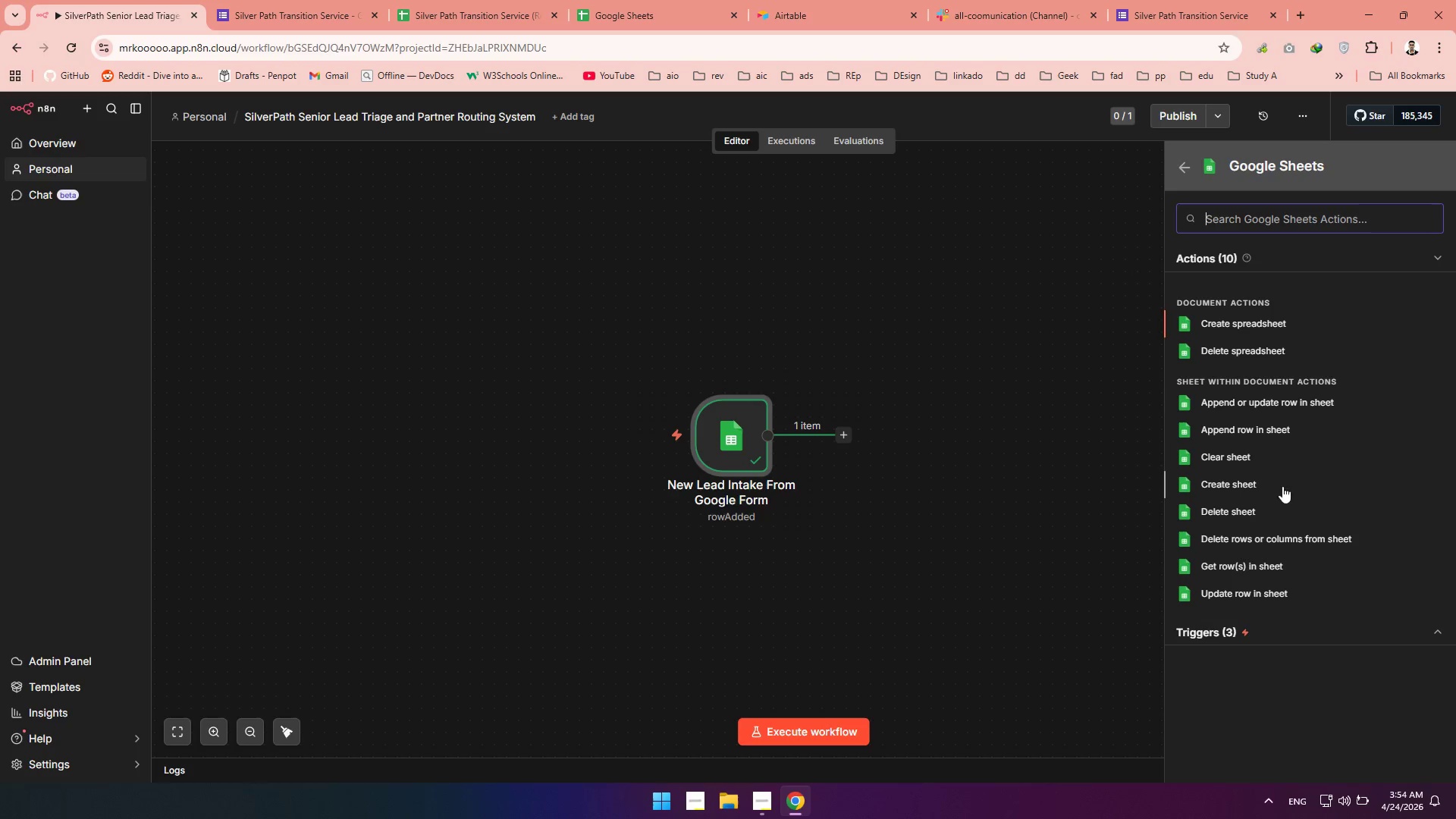 
left_click([1242, 565])
 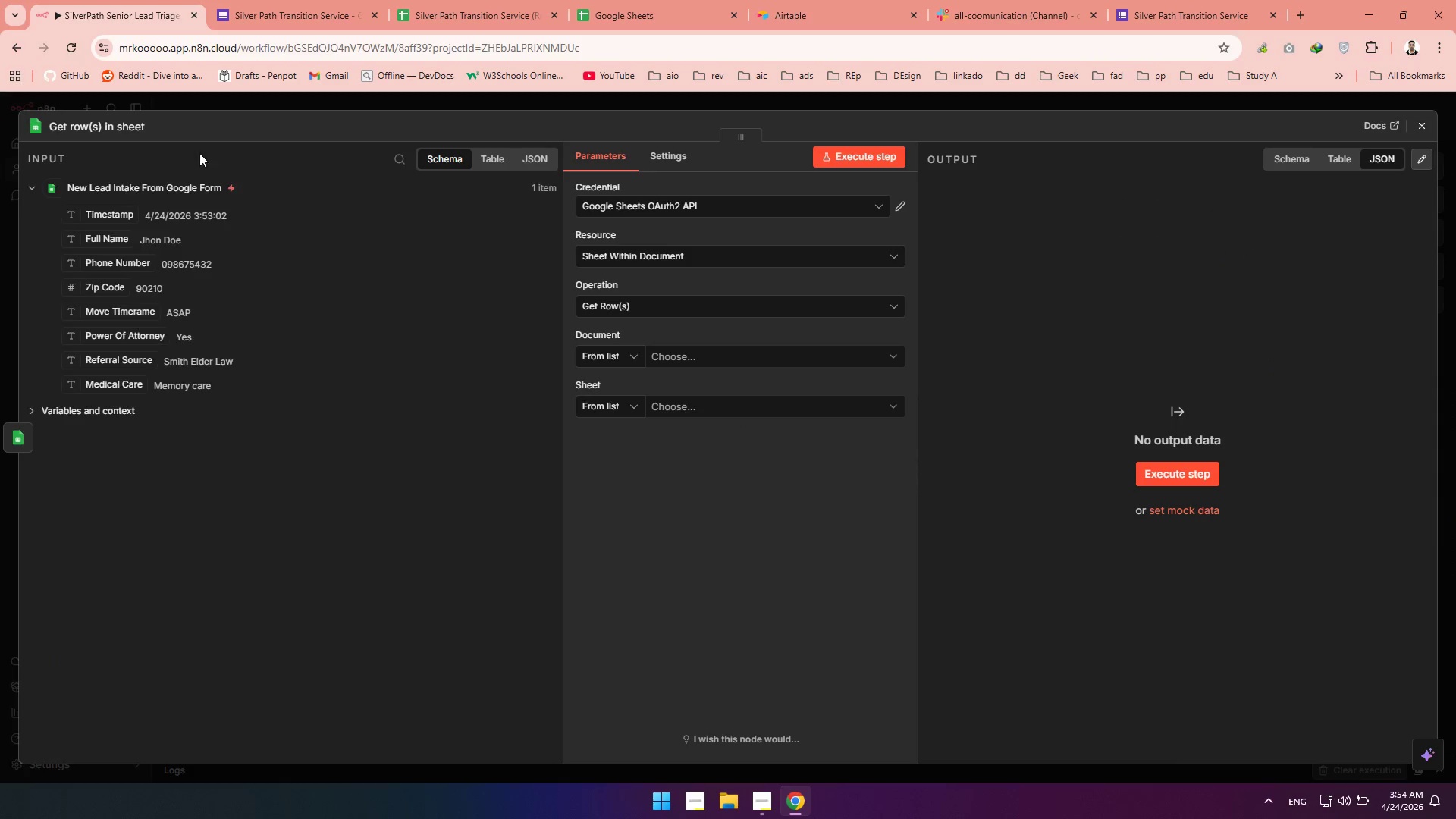 
left_click([121, 128])
 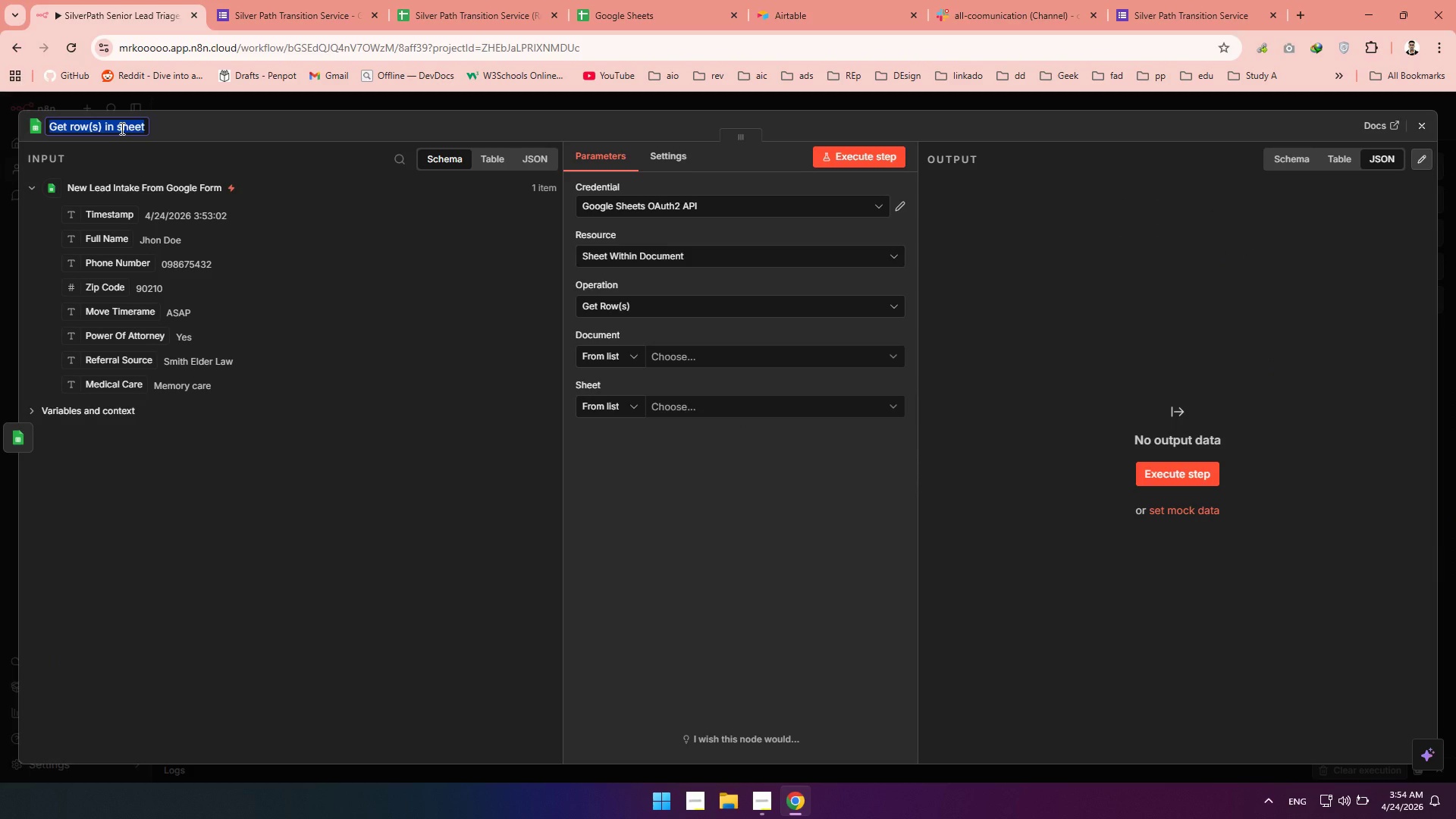 
type(Fetch Service Area)
 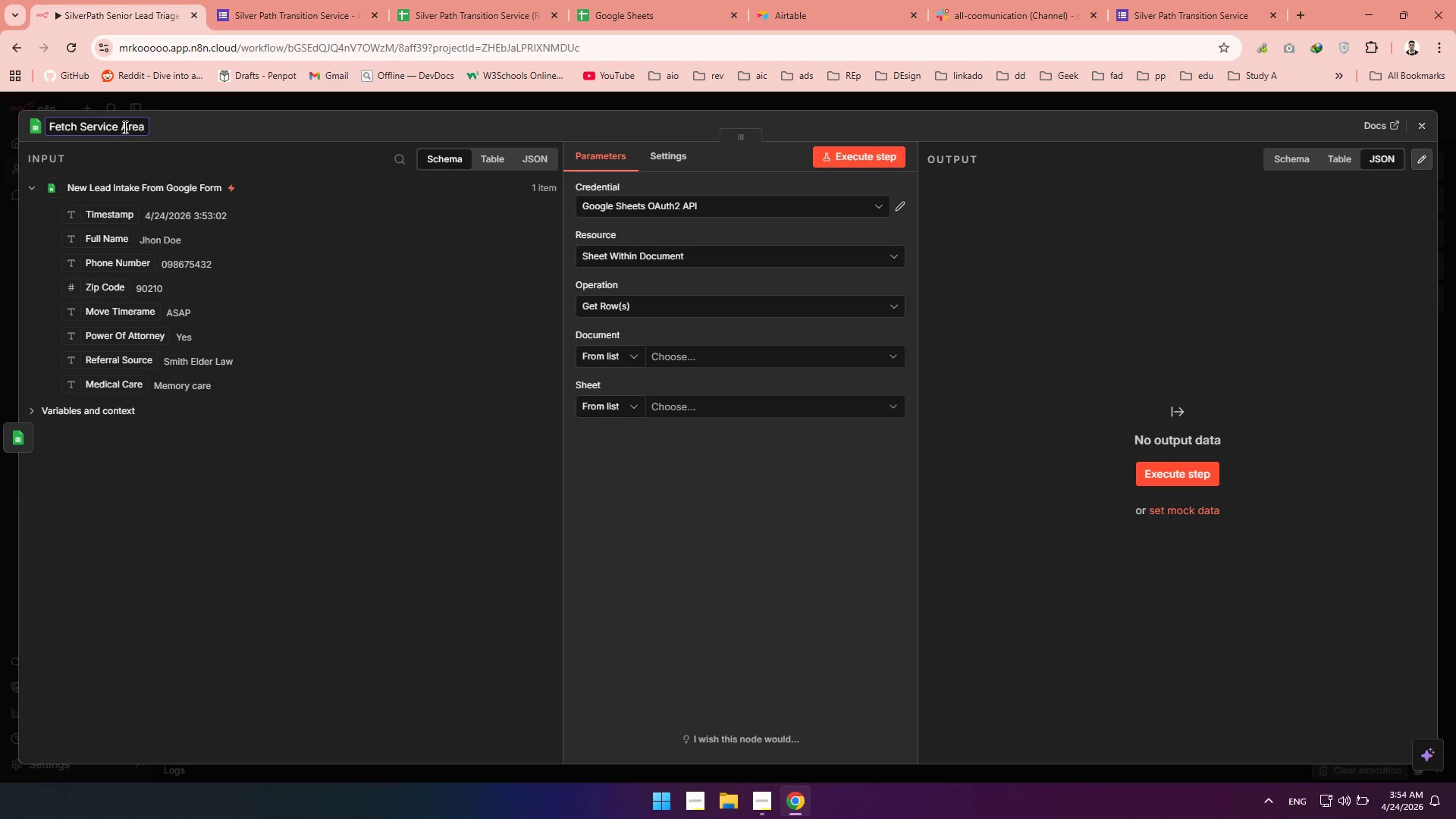 
left_click([190, 124])
 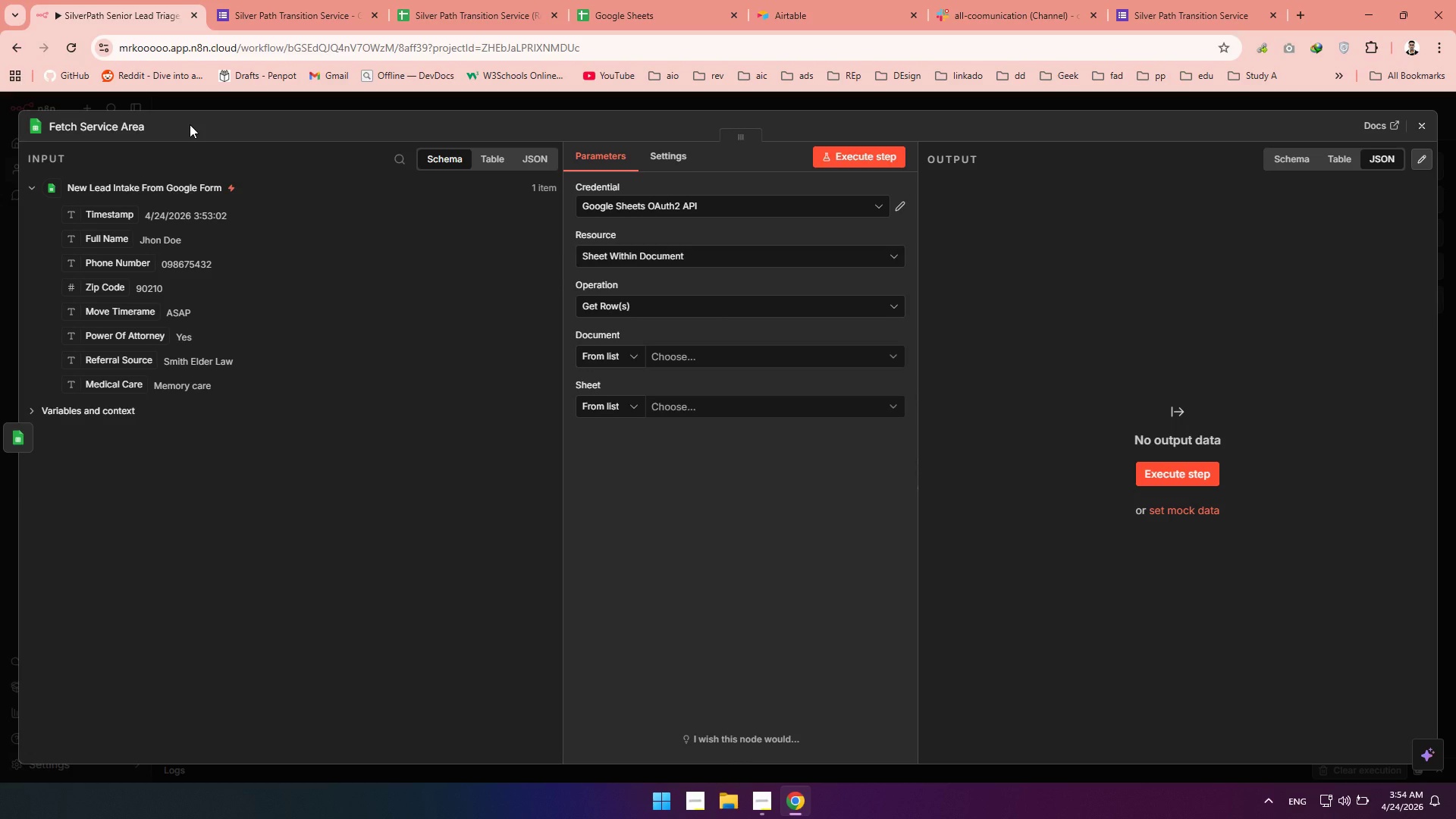 
wait(6.97)
 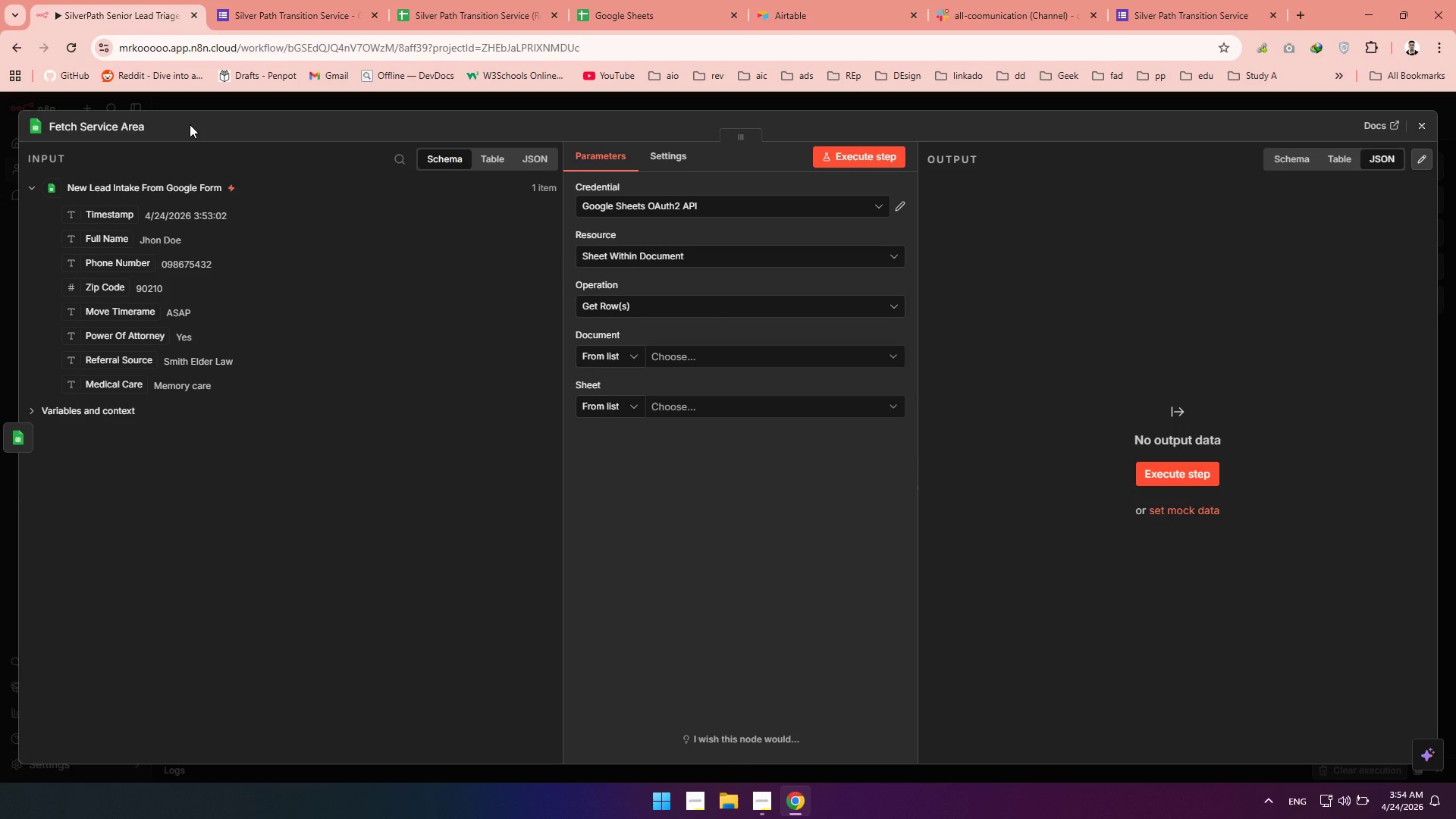 
left_click([257, 142])
 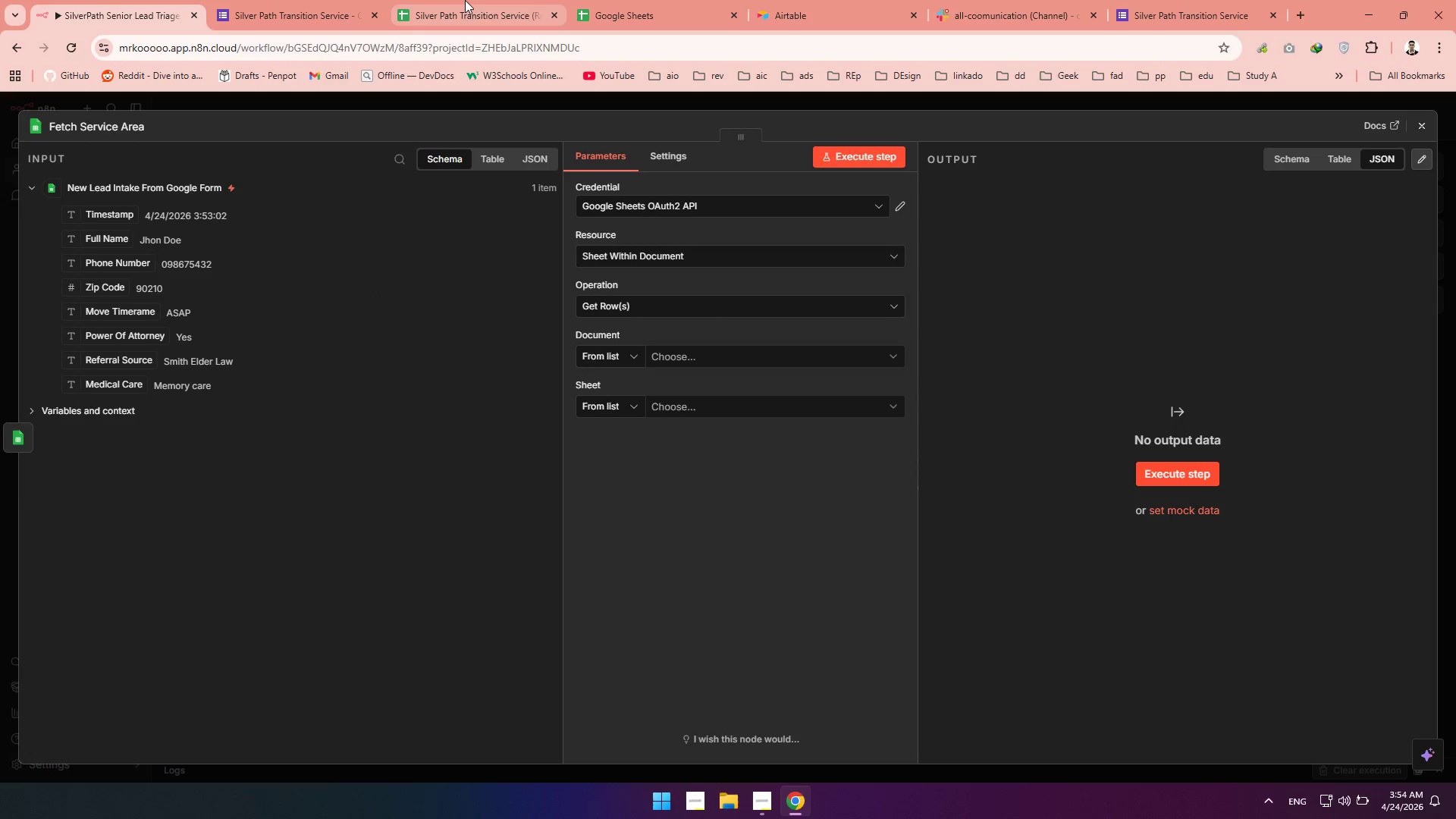 
left_click([617, 1])
 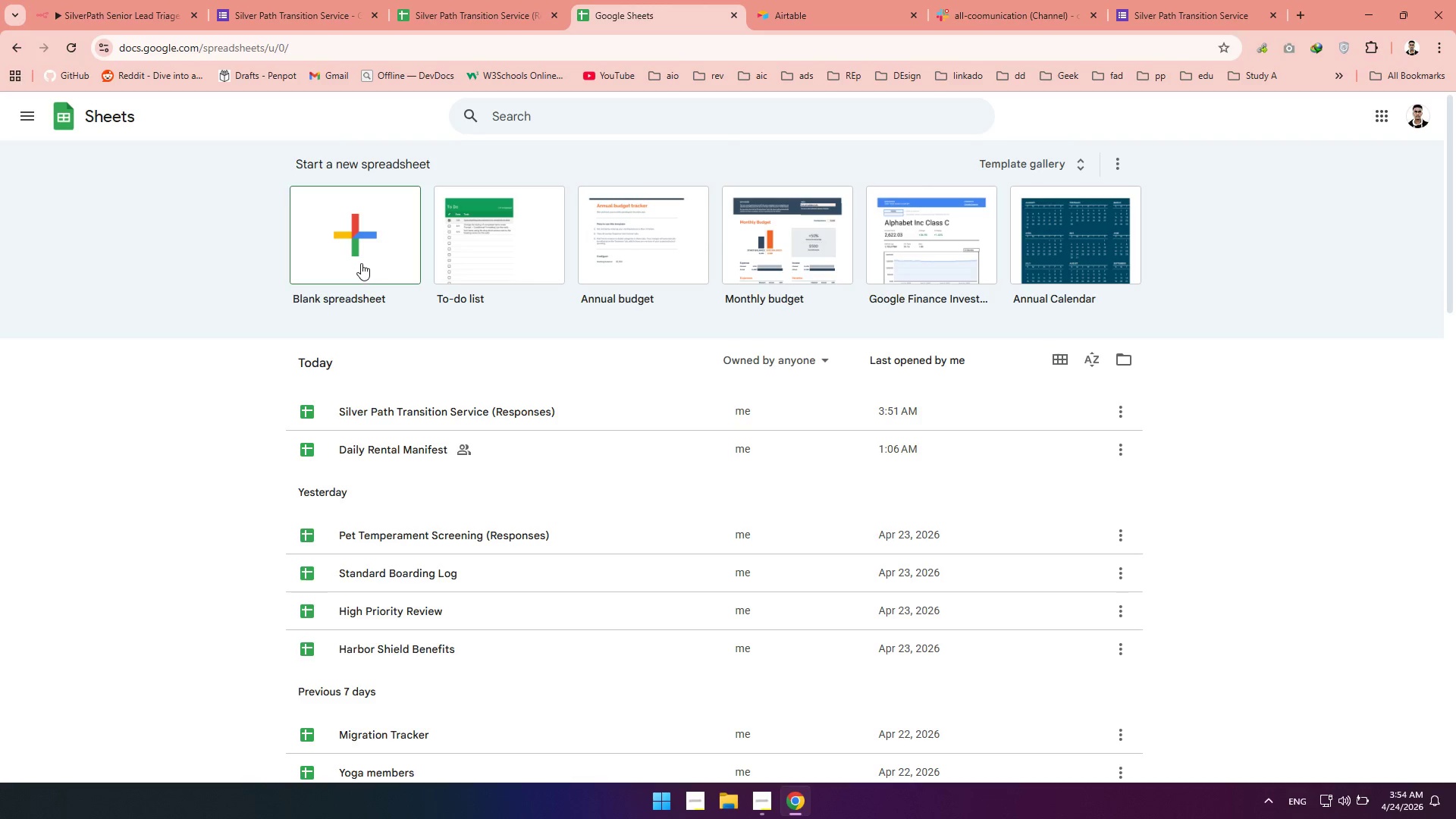 
left_click([360, 263])
 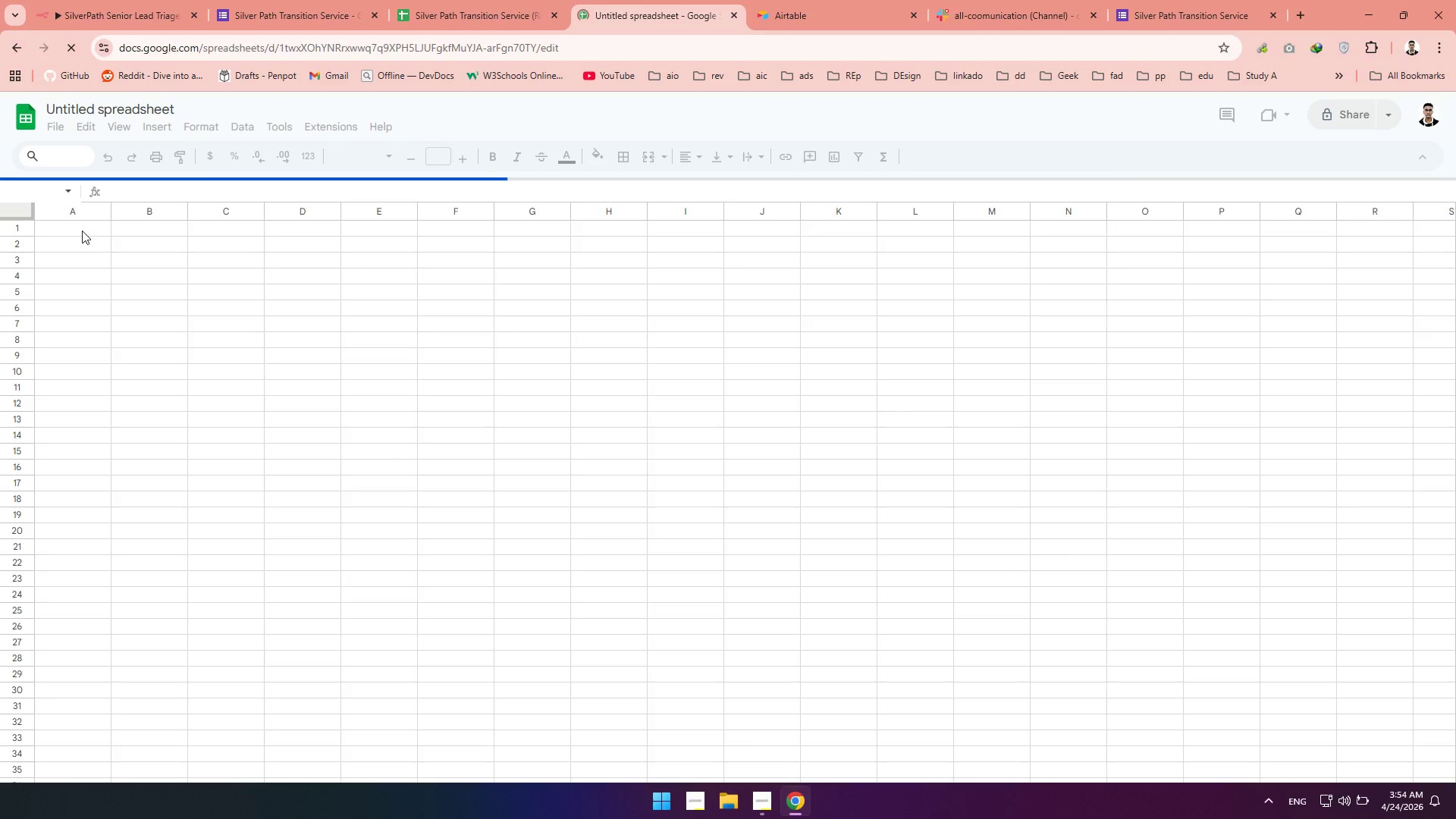 
left_click([80, 231])
 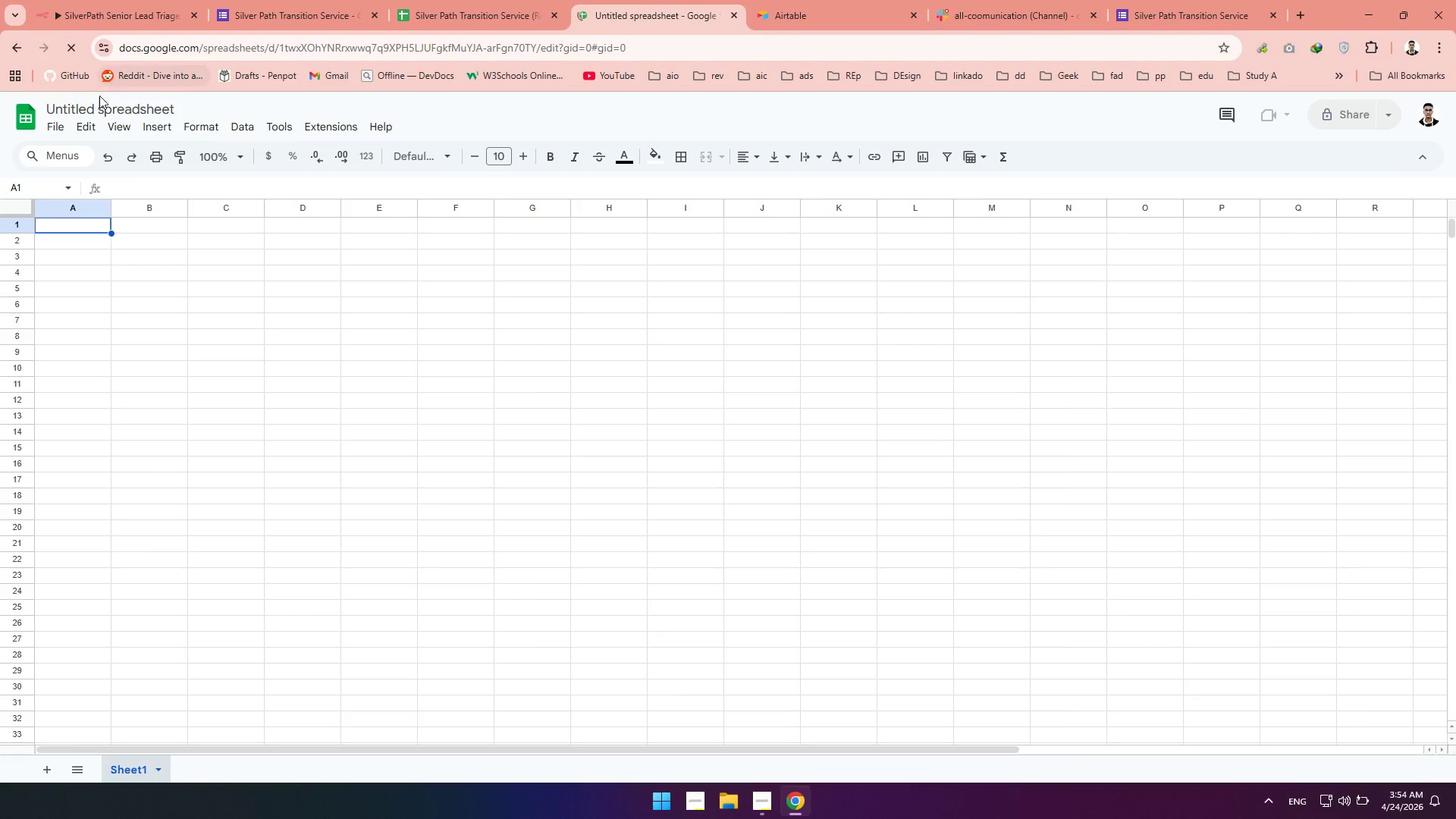 
left_click([90, 102])
 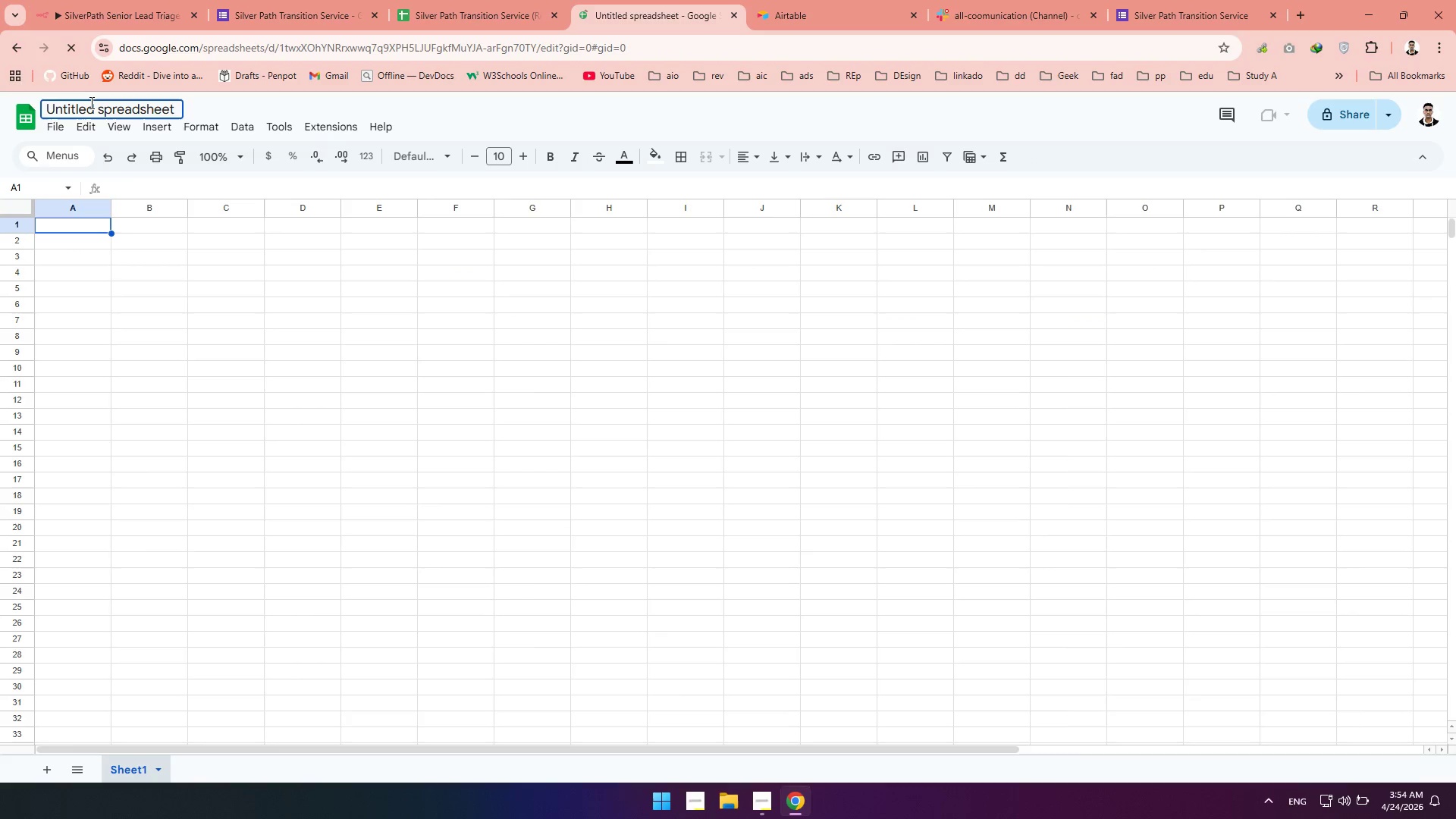 
key(Control+A)
 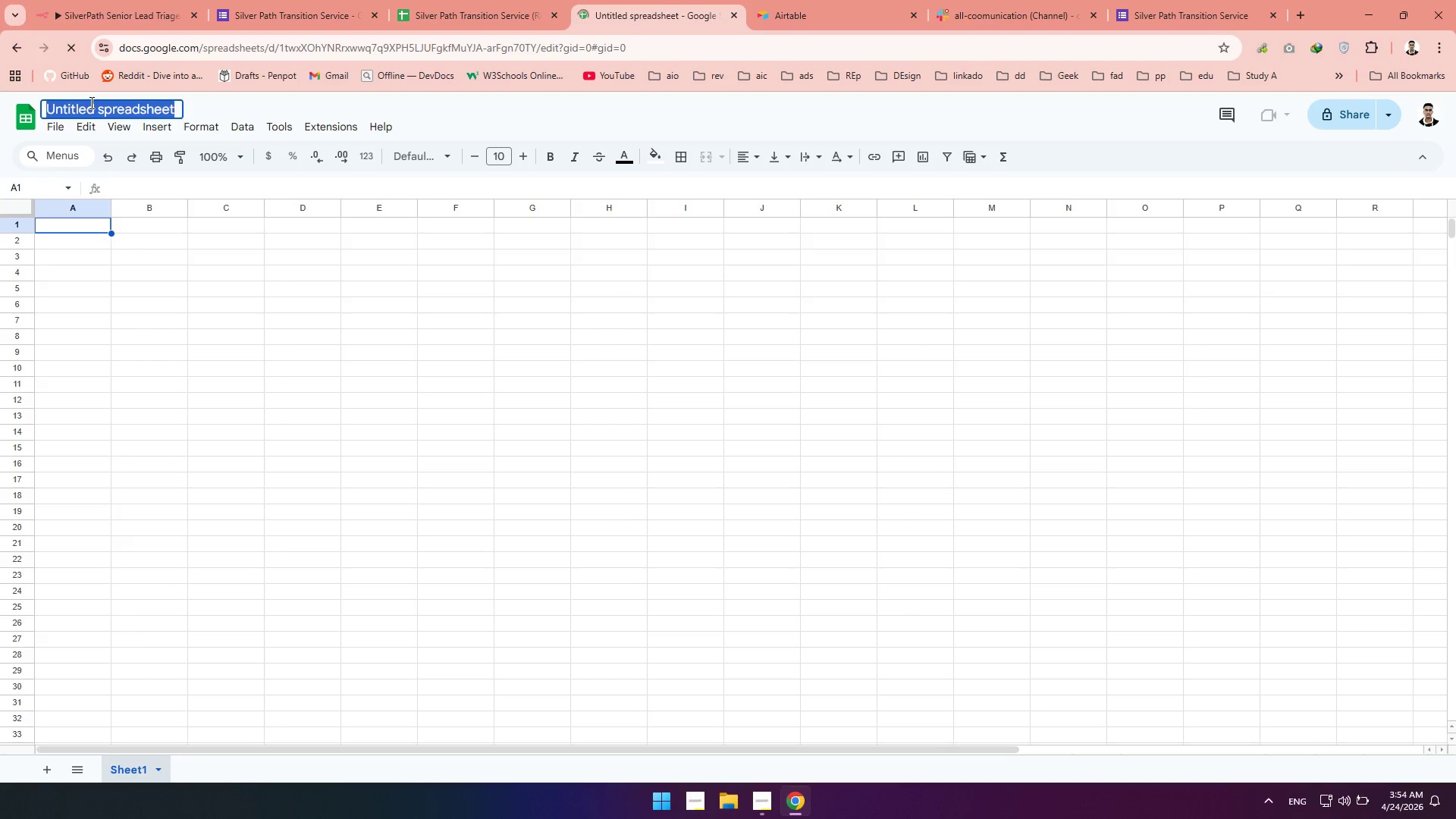 
type(Serive)
 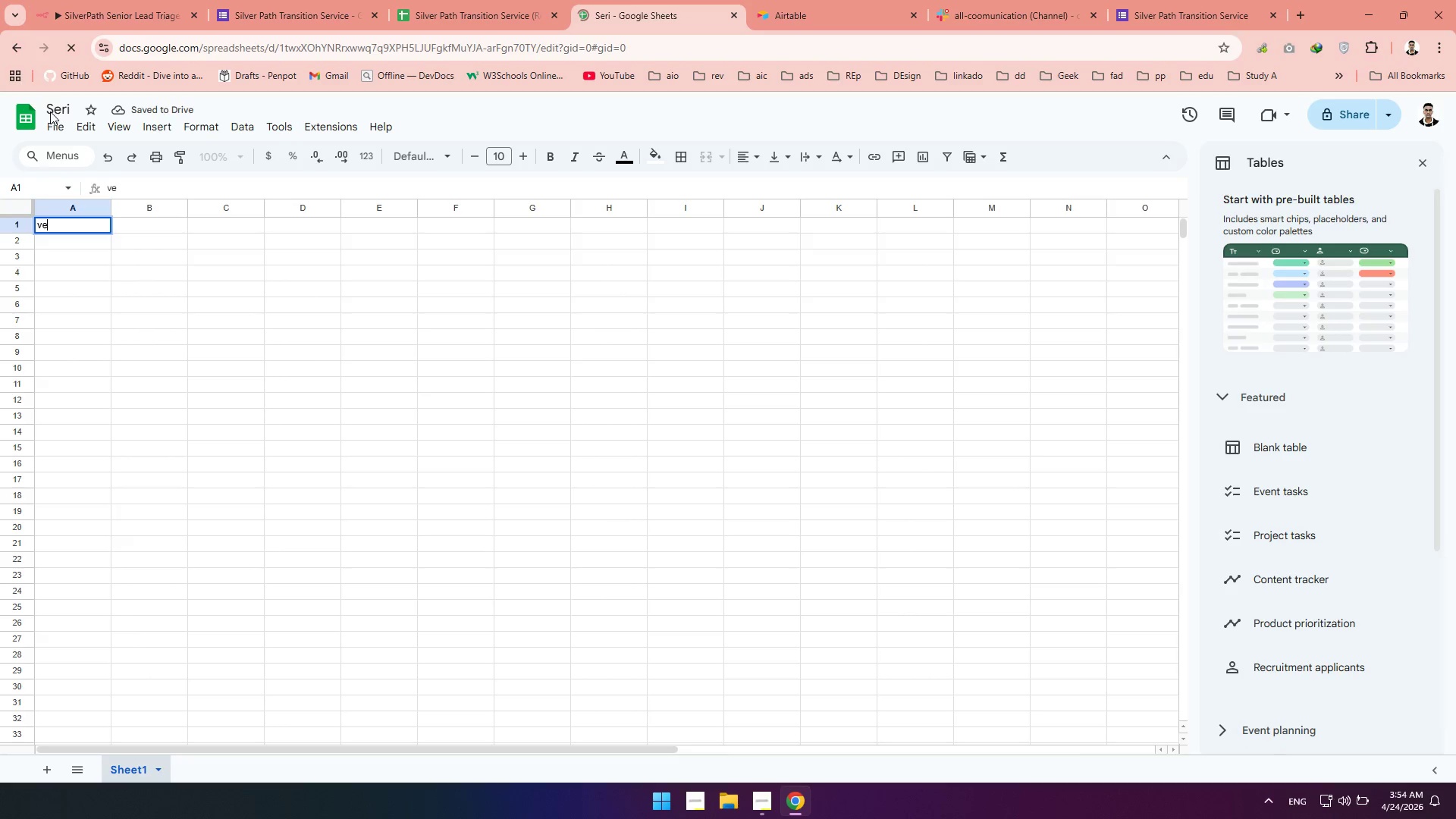 
left_click([66, 111])
 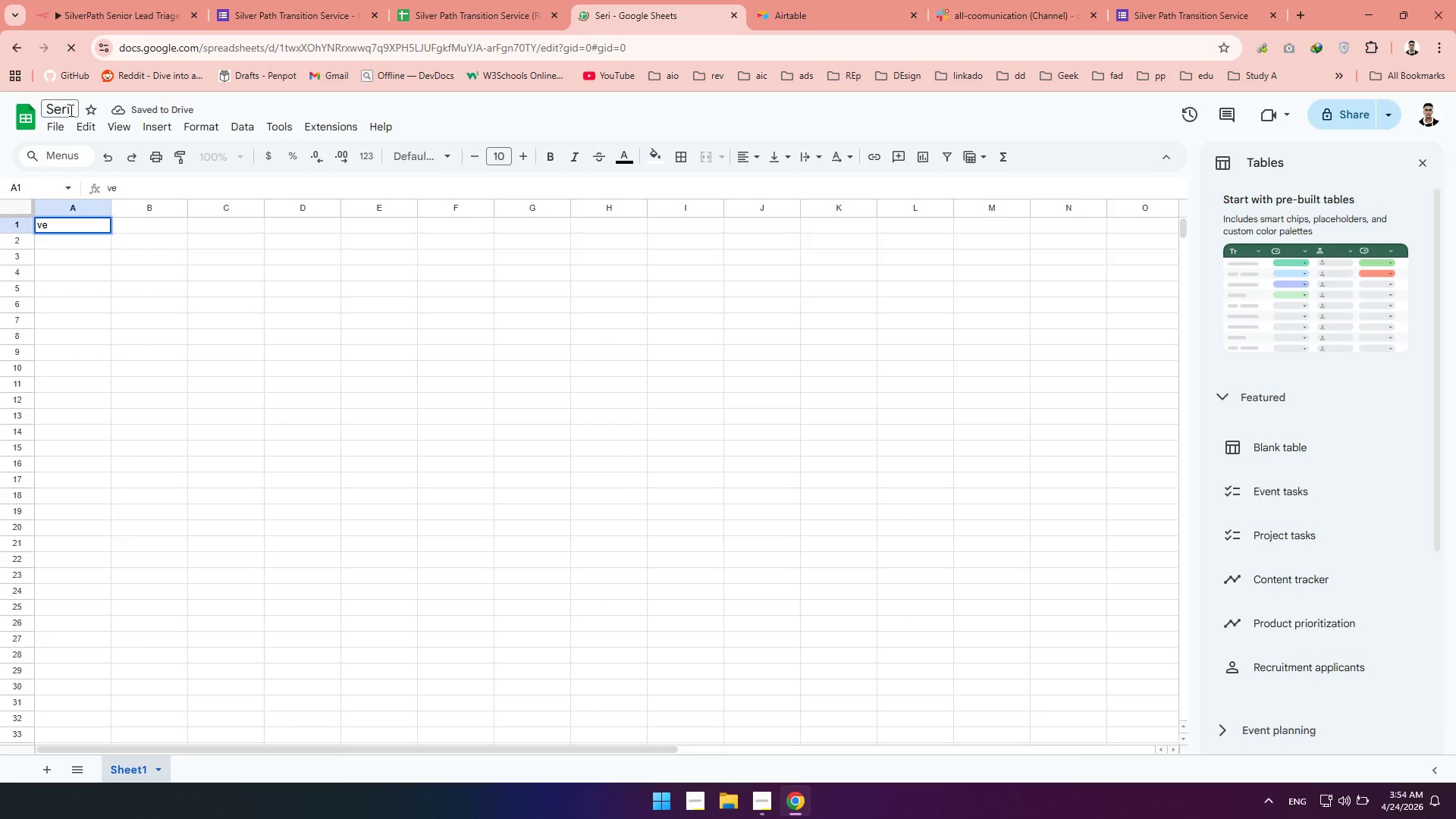 
triple_click([70, 110])
 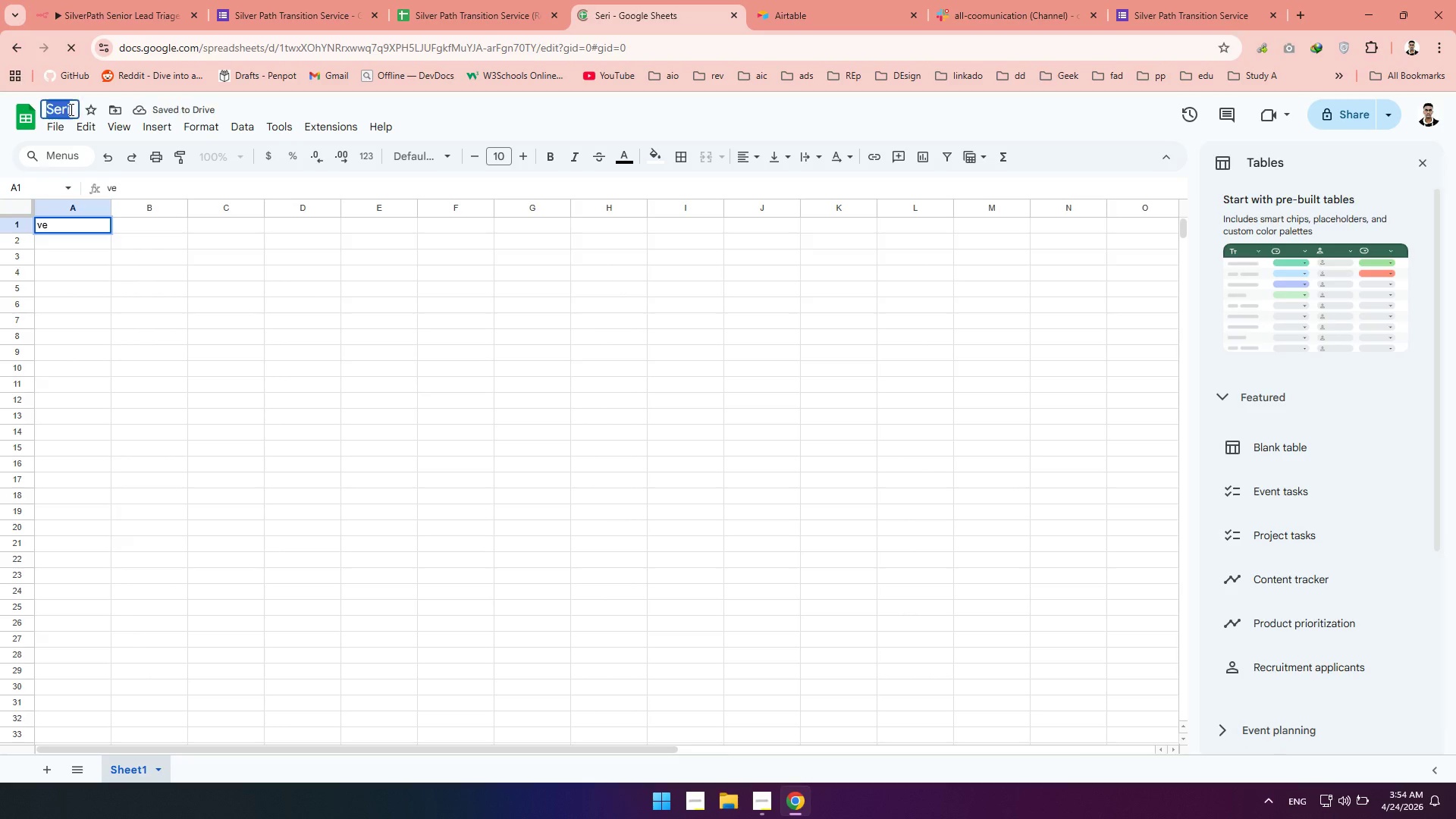 
triple_click([70, 109])
 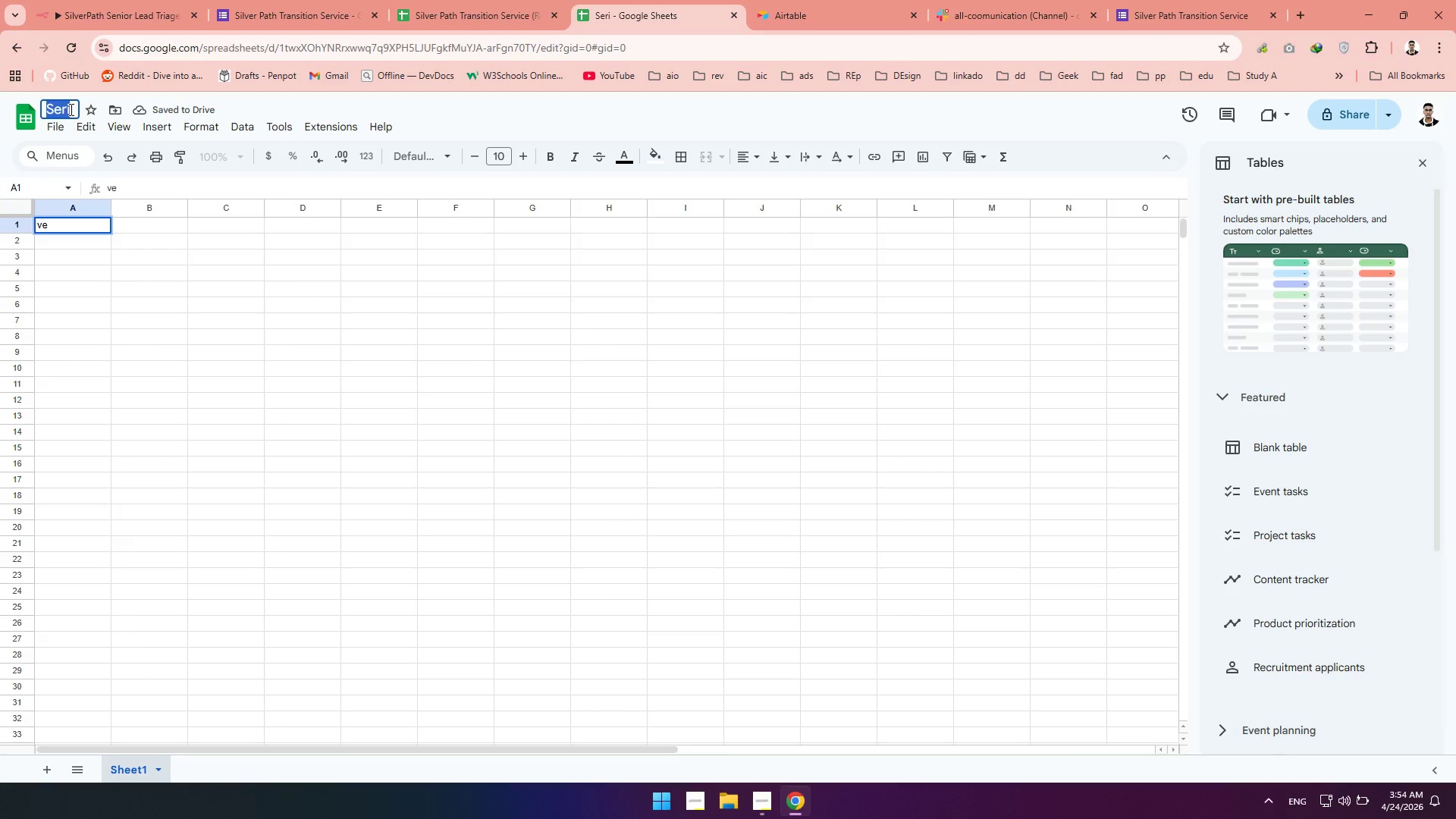 
type(Services )
key(Backspace)
key(Backspace)
type( Area)
 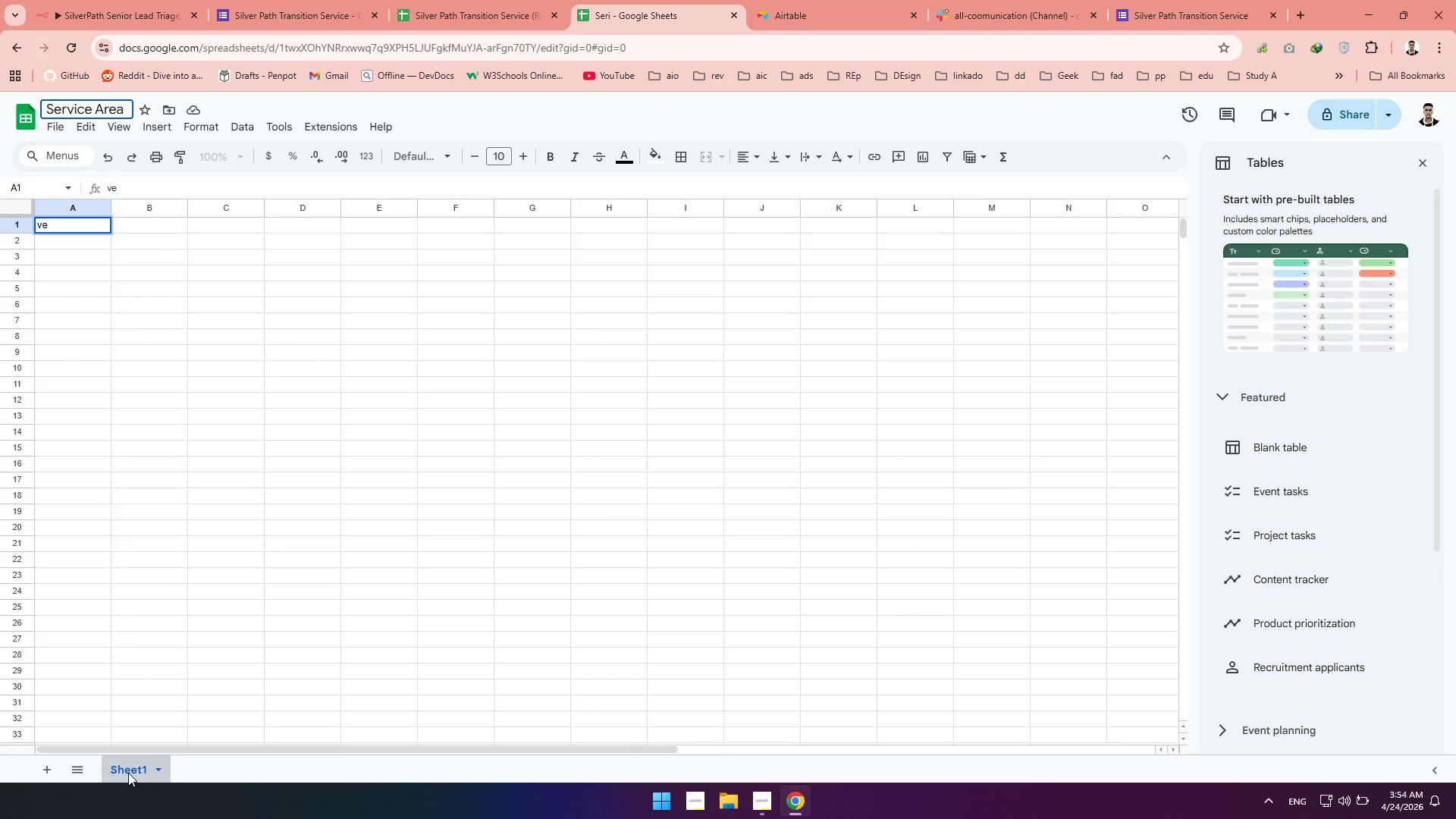 
double_click([128, 773])
 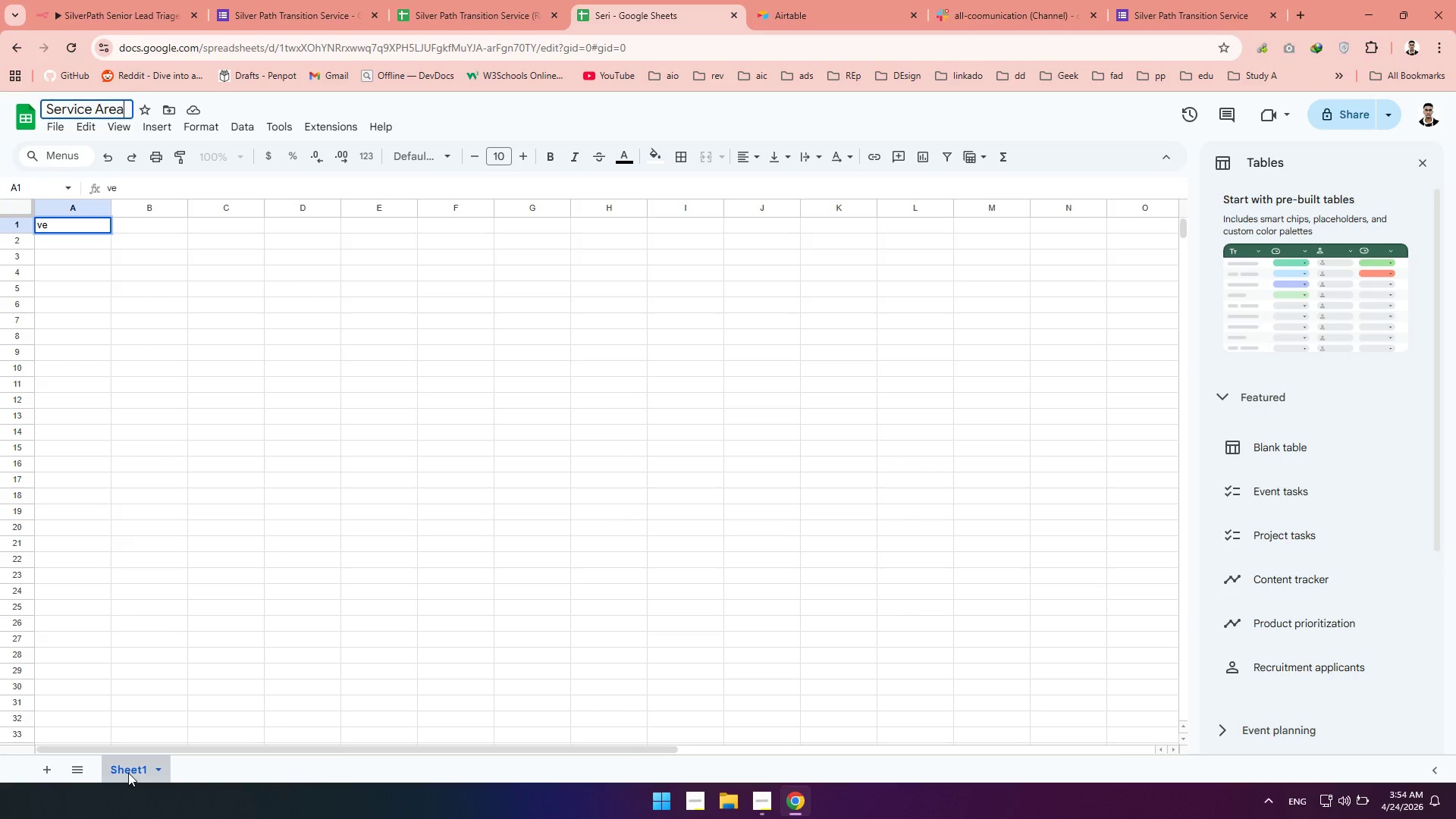 
triple_click([128, 773])
 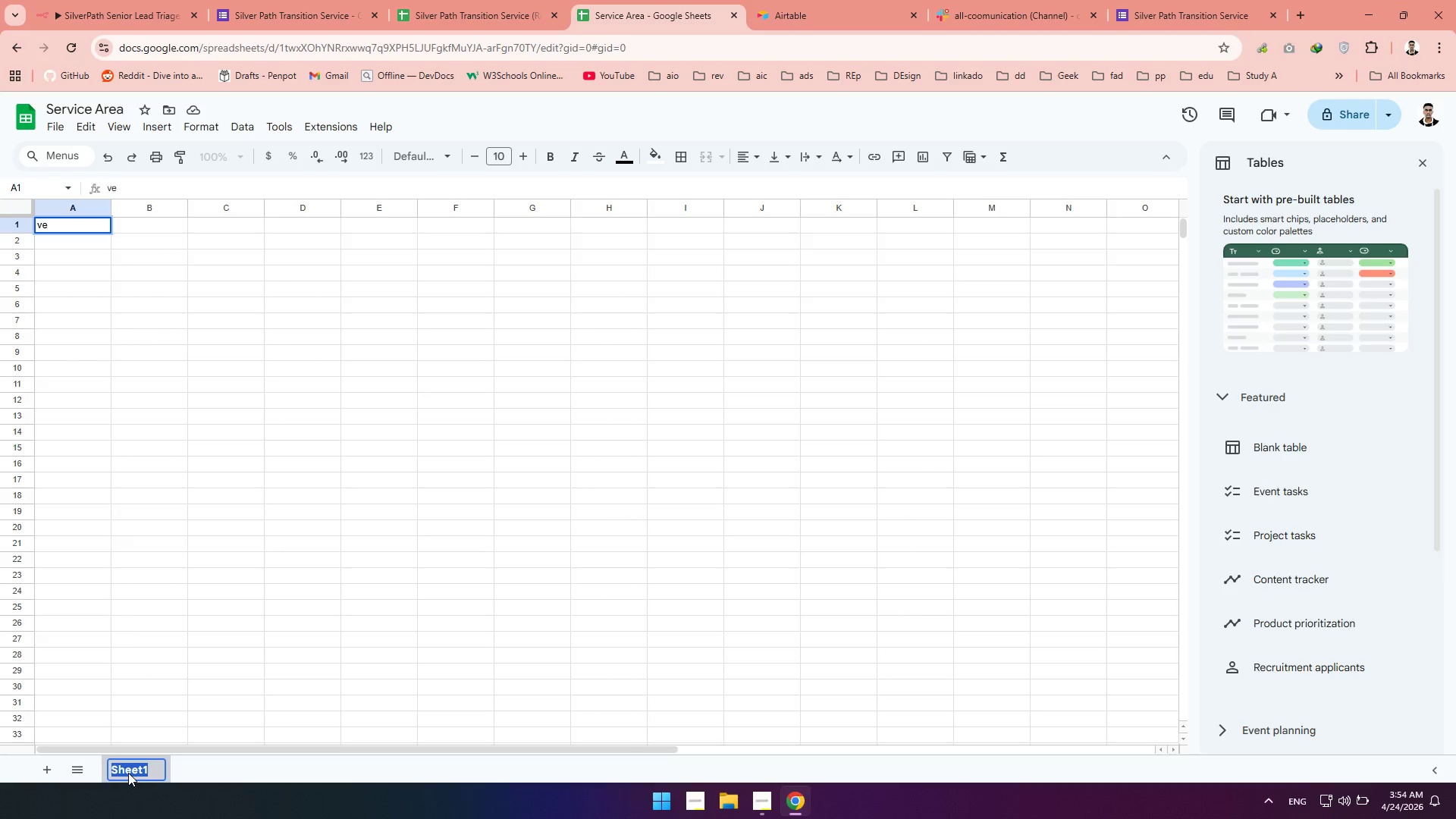 
type(Service Area)
 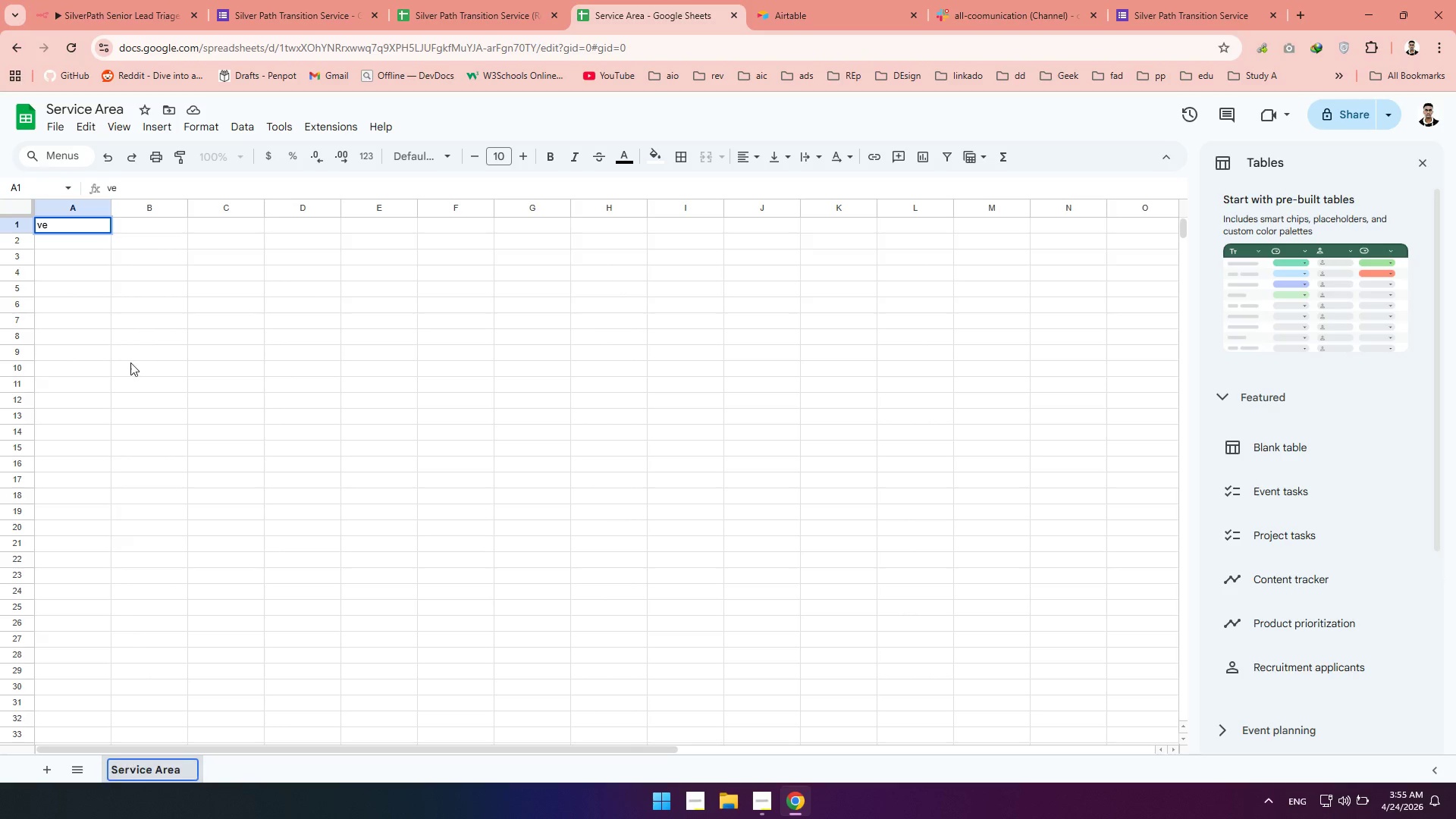 
left_click_drag(start_coordinate=[65, 218], to_coordinate=[35, 228])
 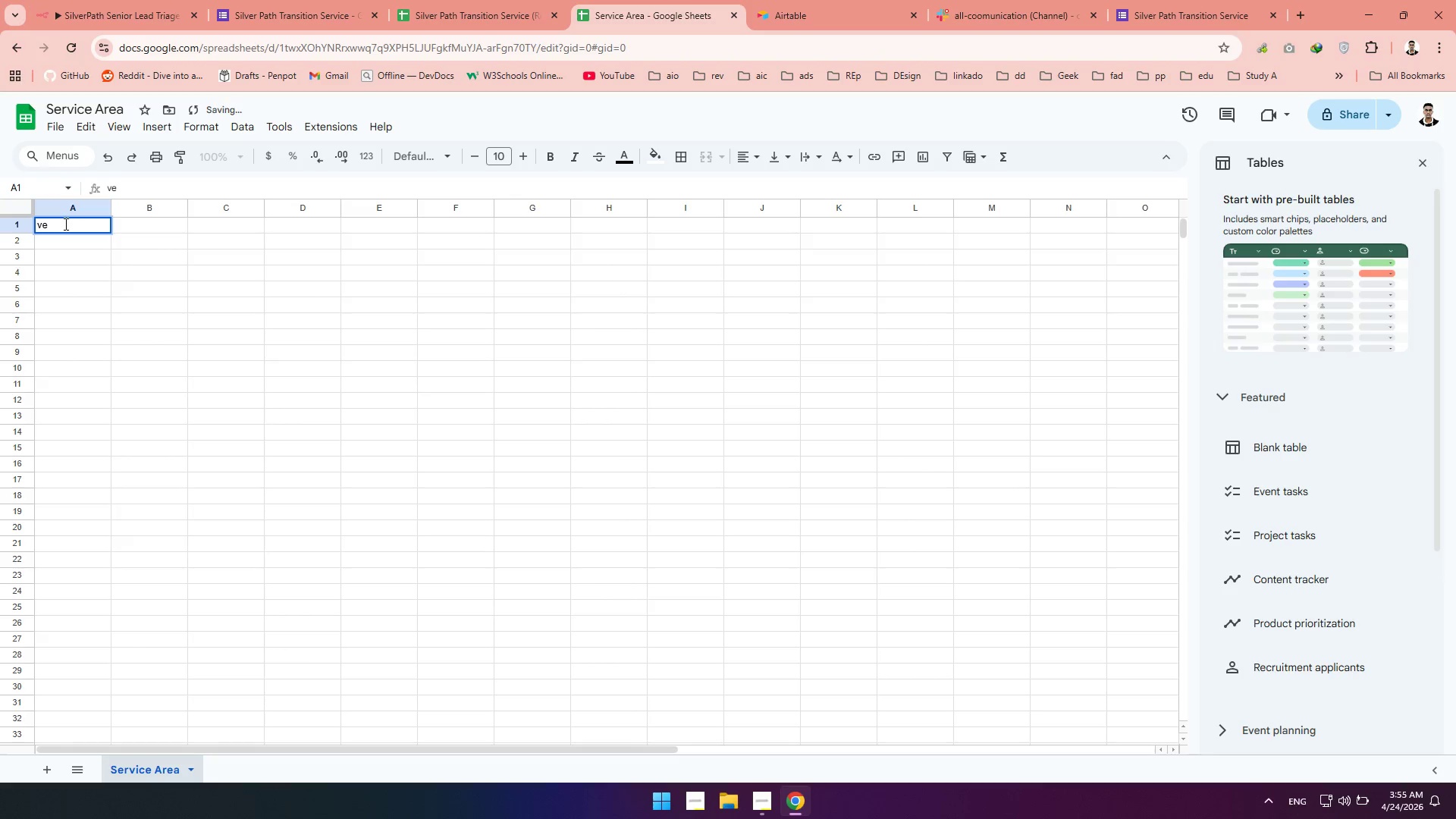 
left_click_drag(start_coordinate=[64, 224], to_coordinate=[5, 216])
 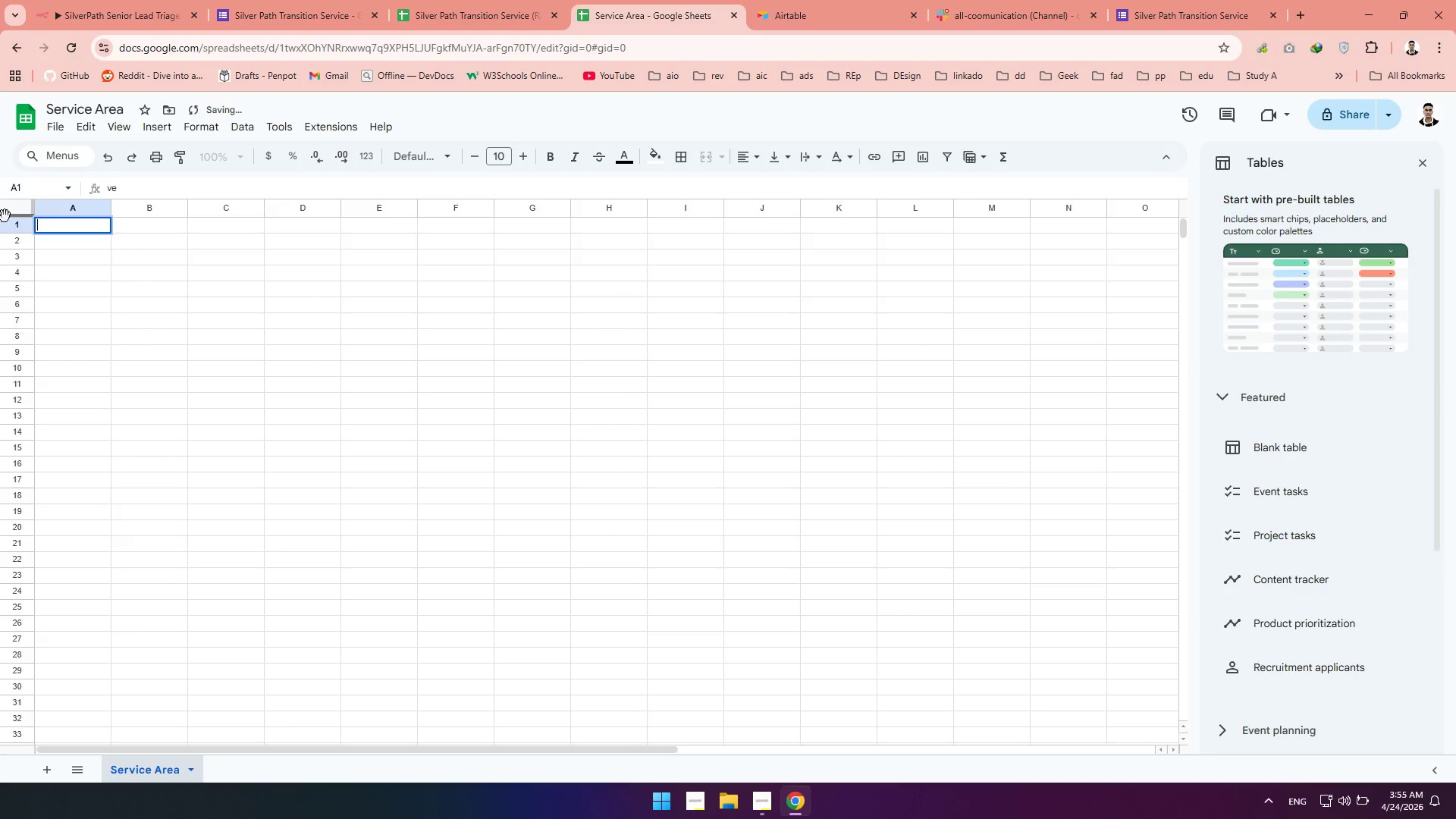 
key(Backspace)
 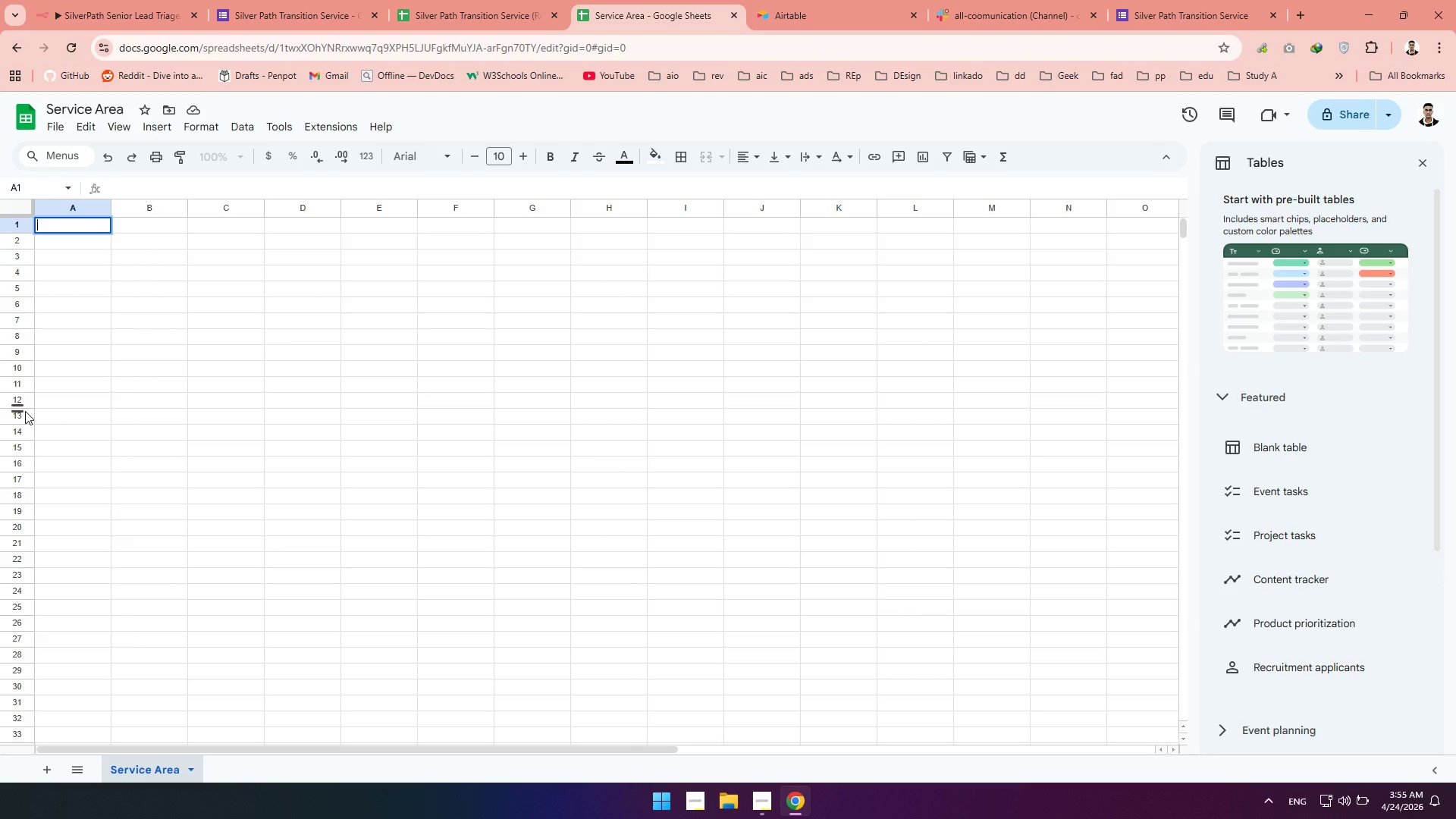 
wait(11.98)
 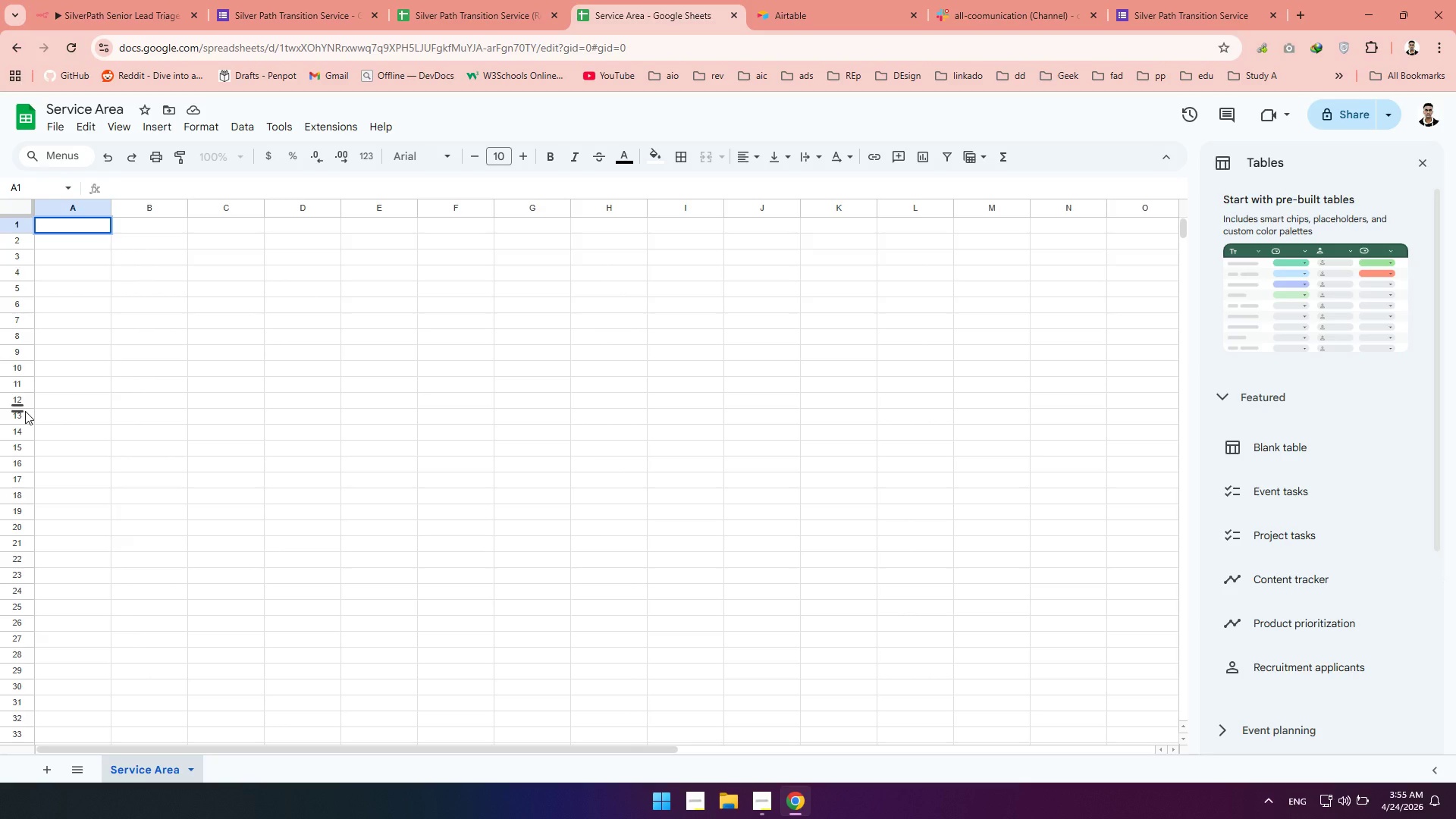 
type(Zip COde )
key(Tab)
 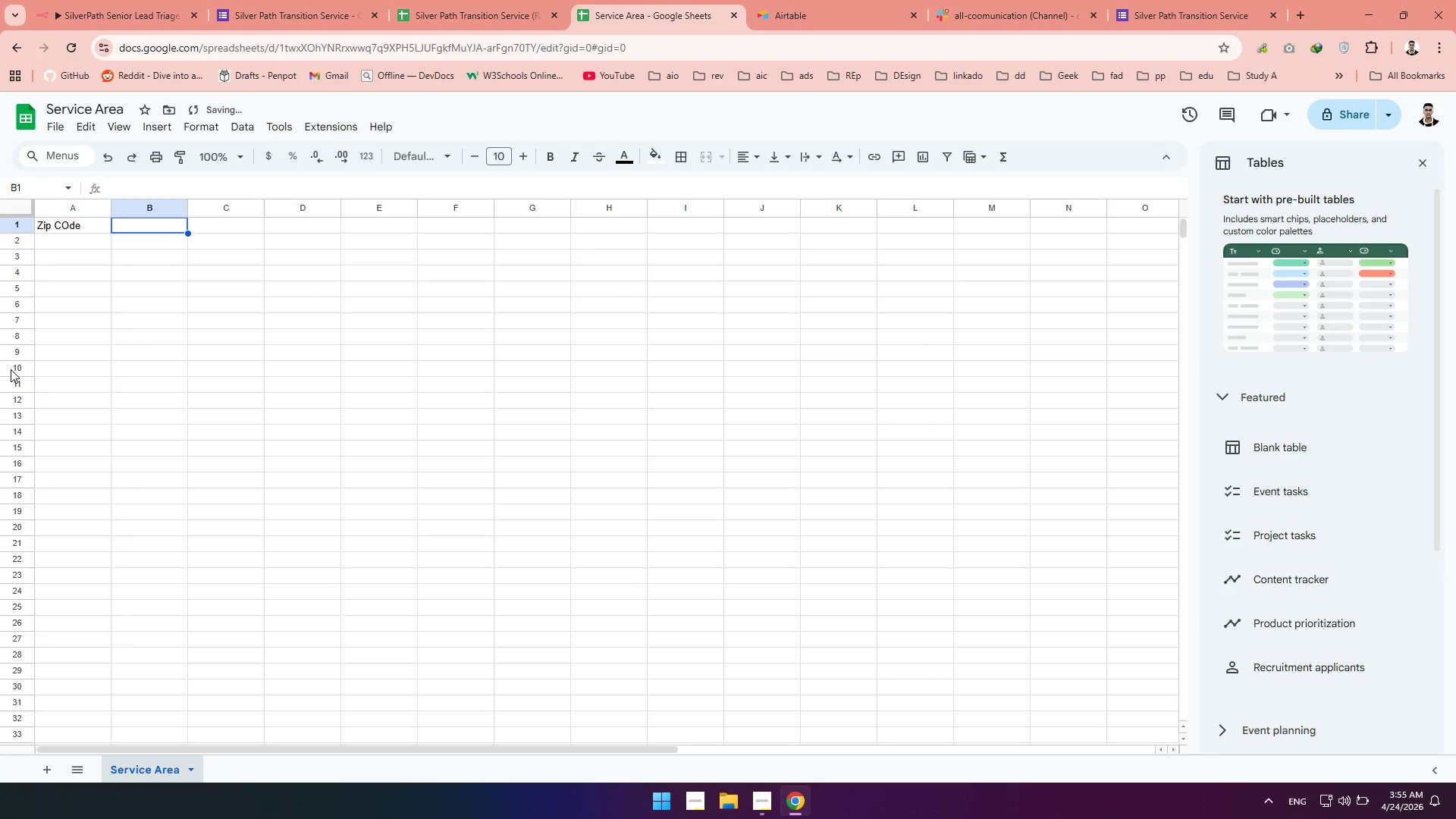 
left_click([85, 222])
 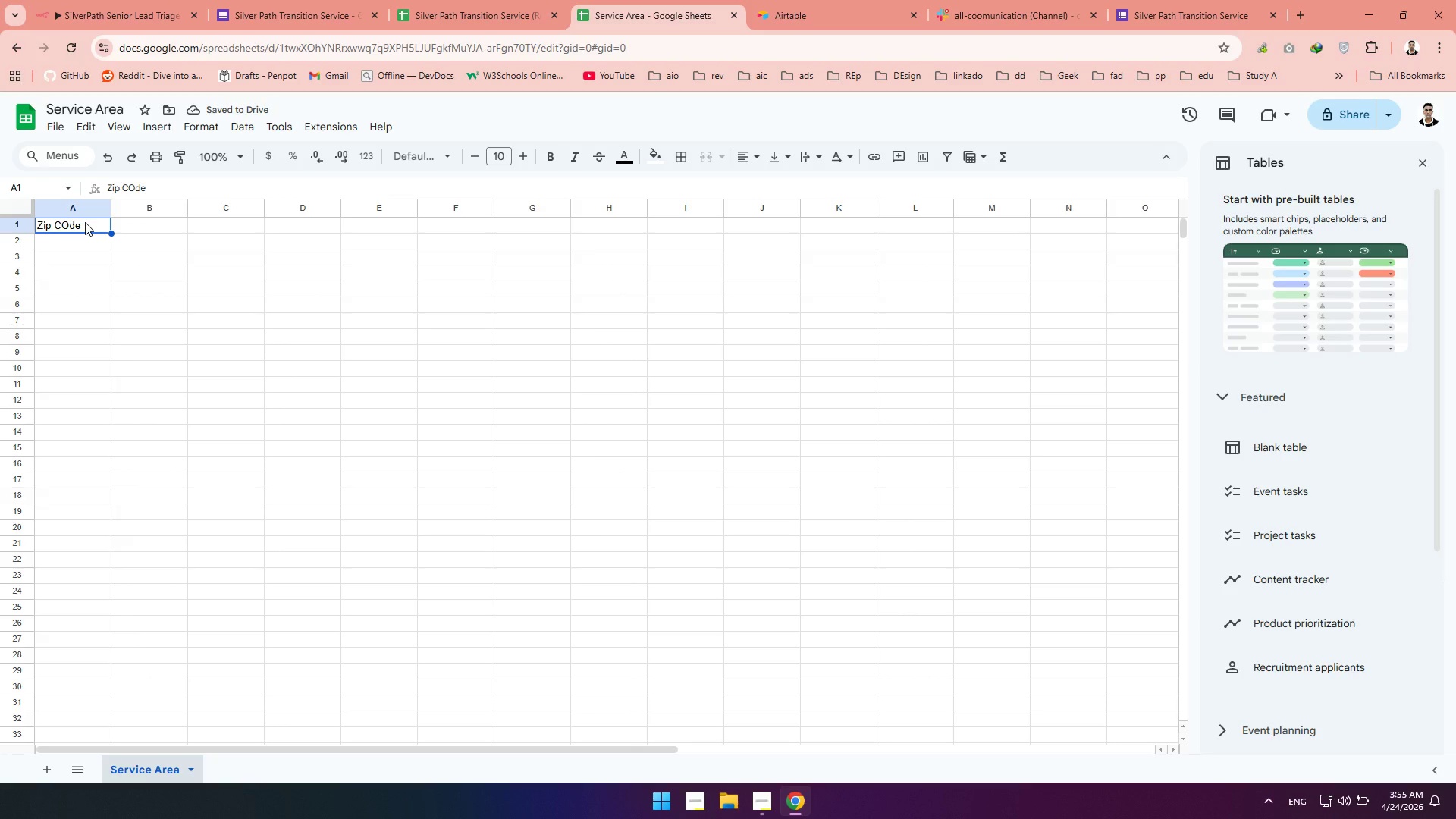 
double_click([85, 222])
 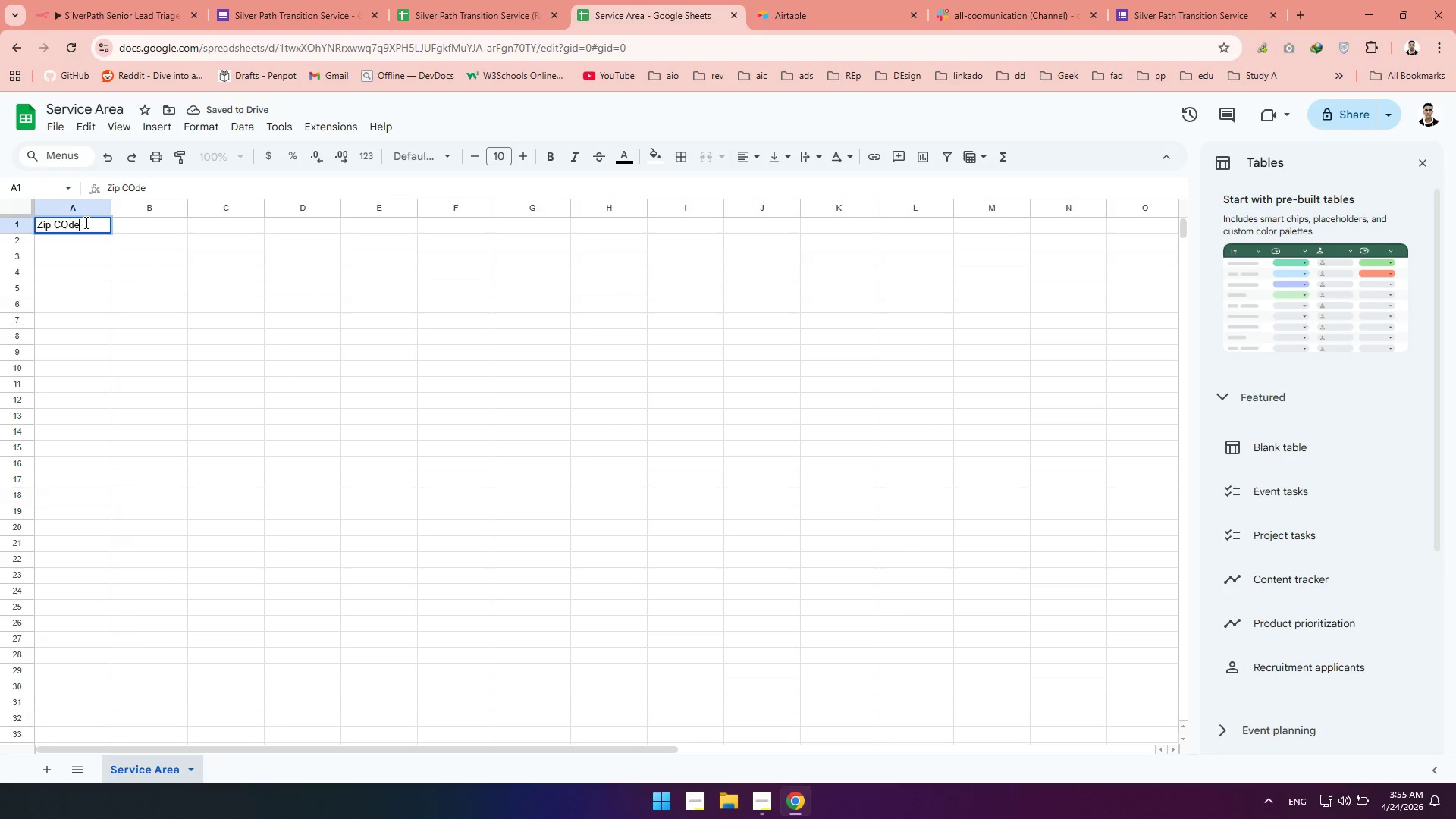 
key(Backspace)
key(Backspace)
key(Backspace)
key(Backspace)
type(ode)
 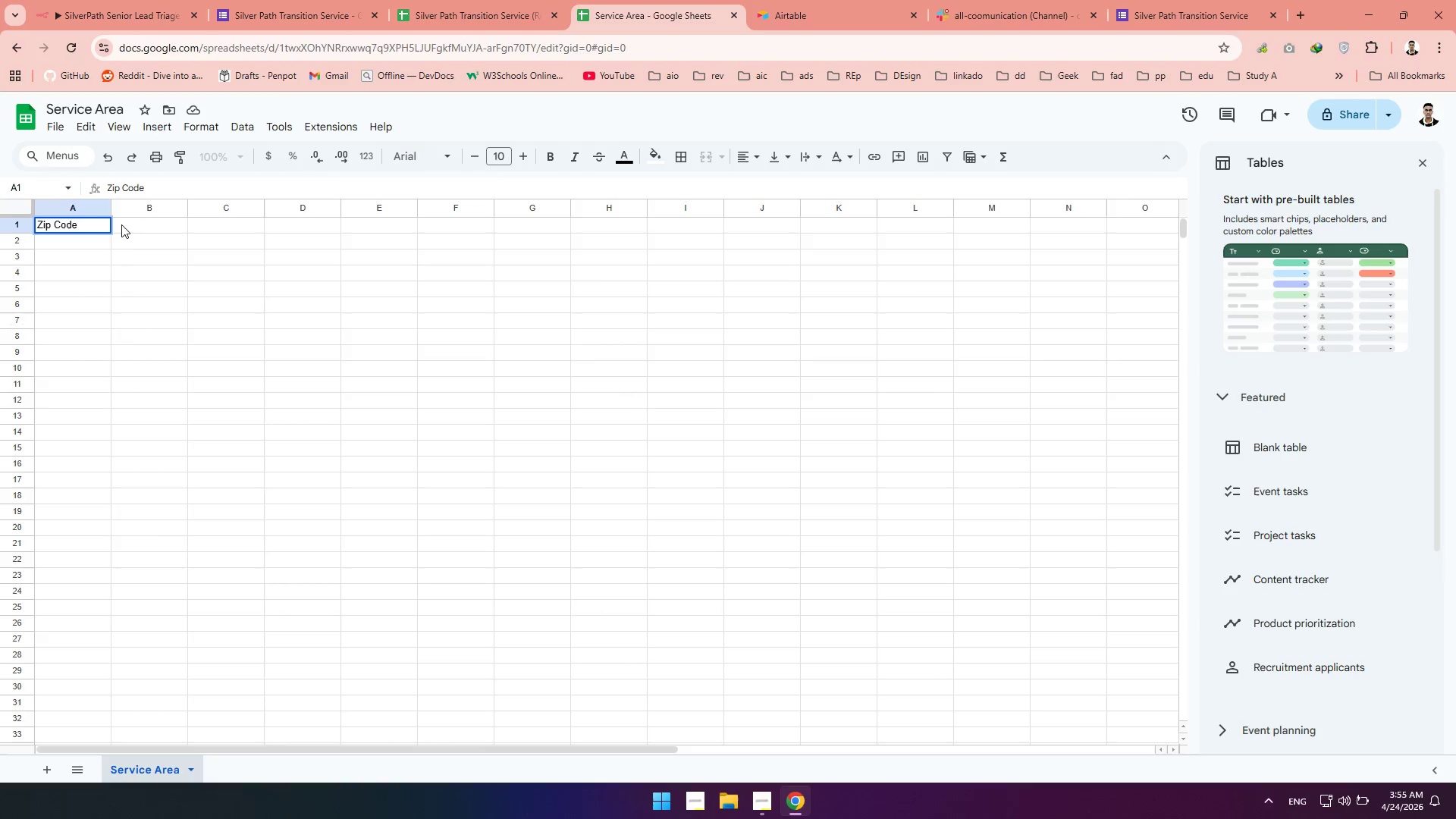 
key(Tab)
type(City)
key(Tab)
type(State)
 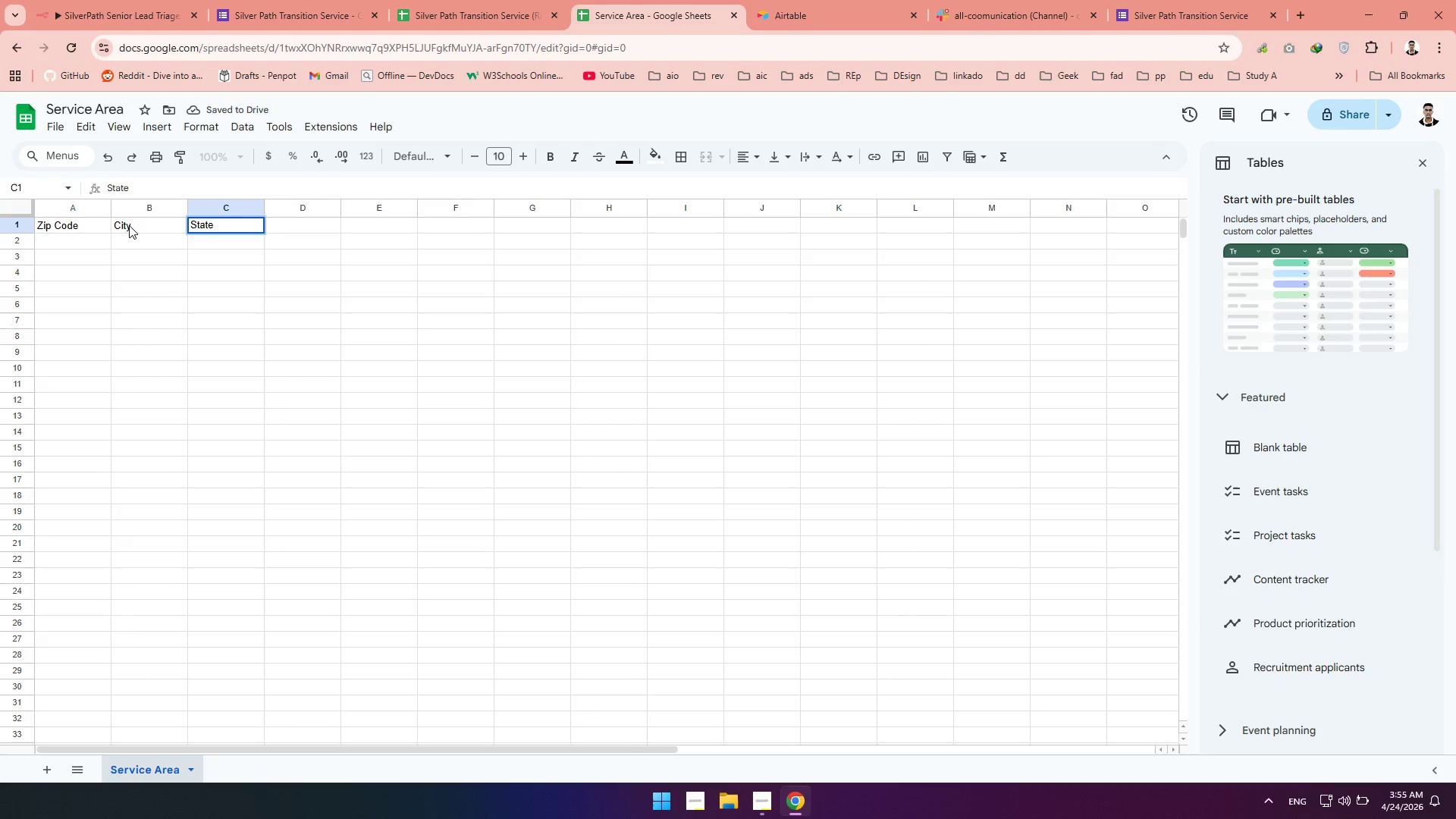 
left_click([74, 240])
 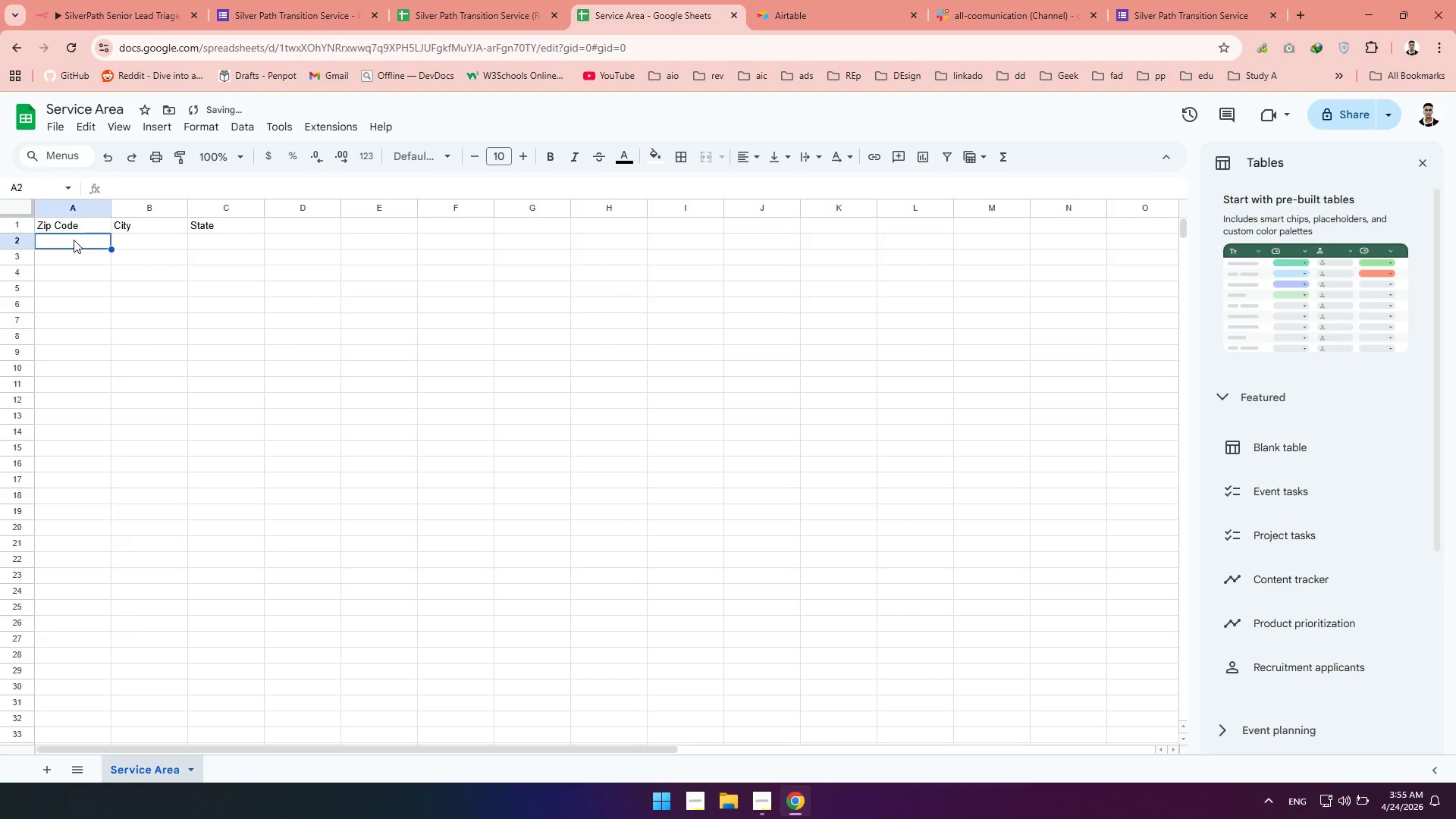 
type(90210)
key(Tab)
 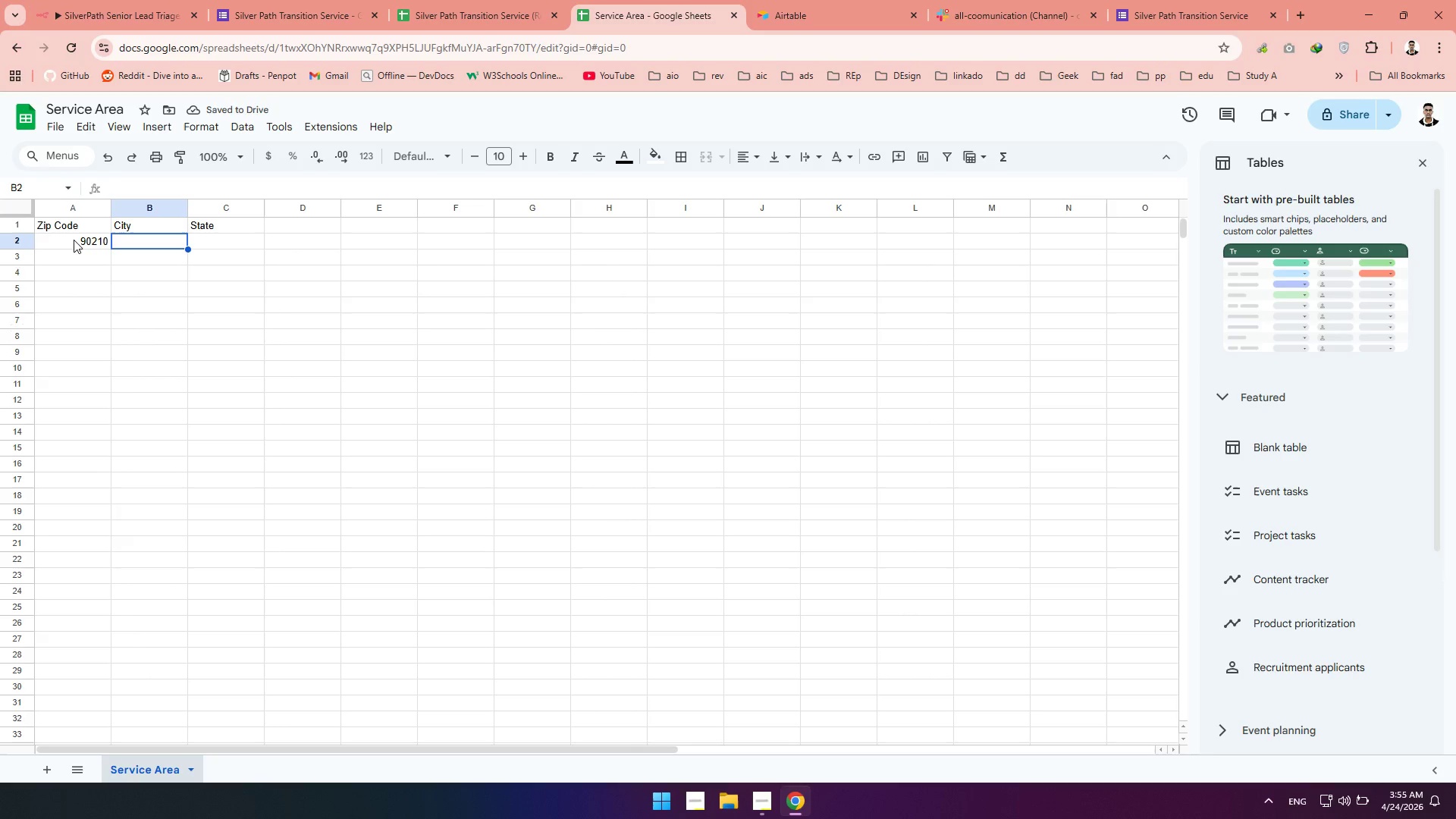 
type(Baverly Hills)
 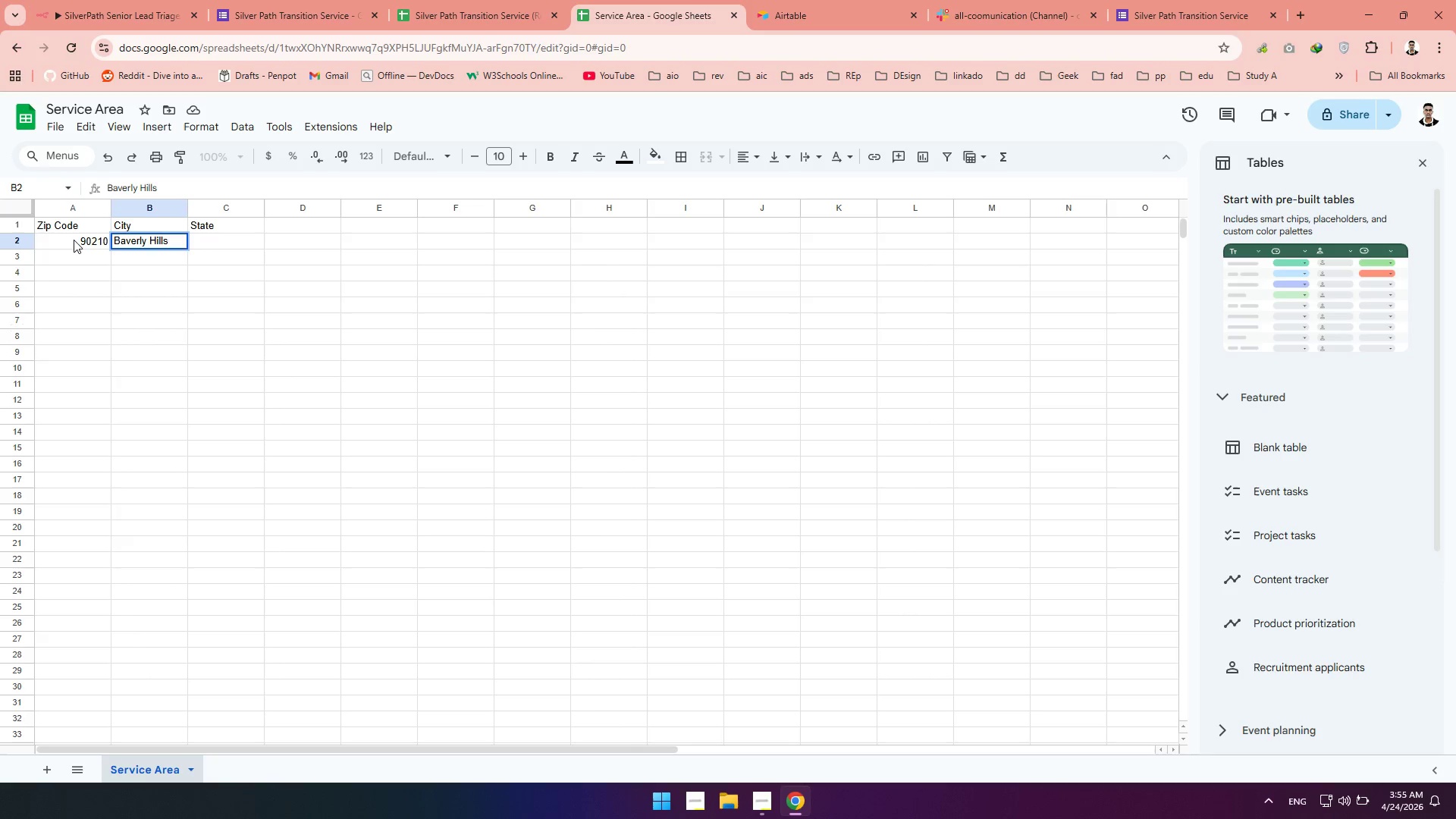 
left_click([240, 240])
 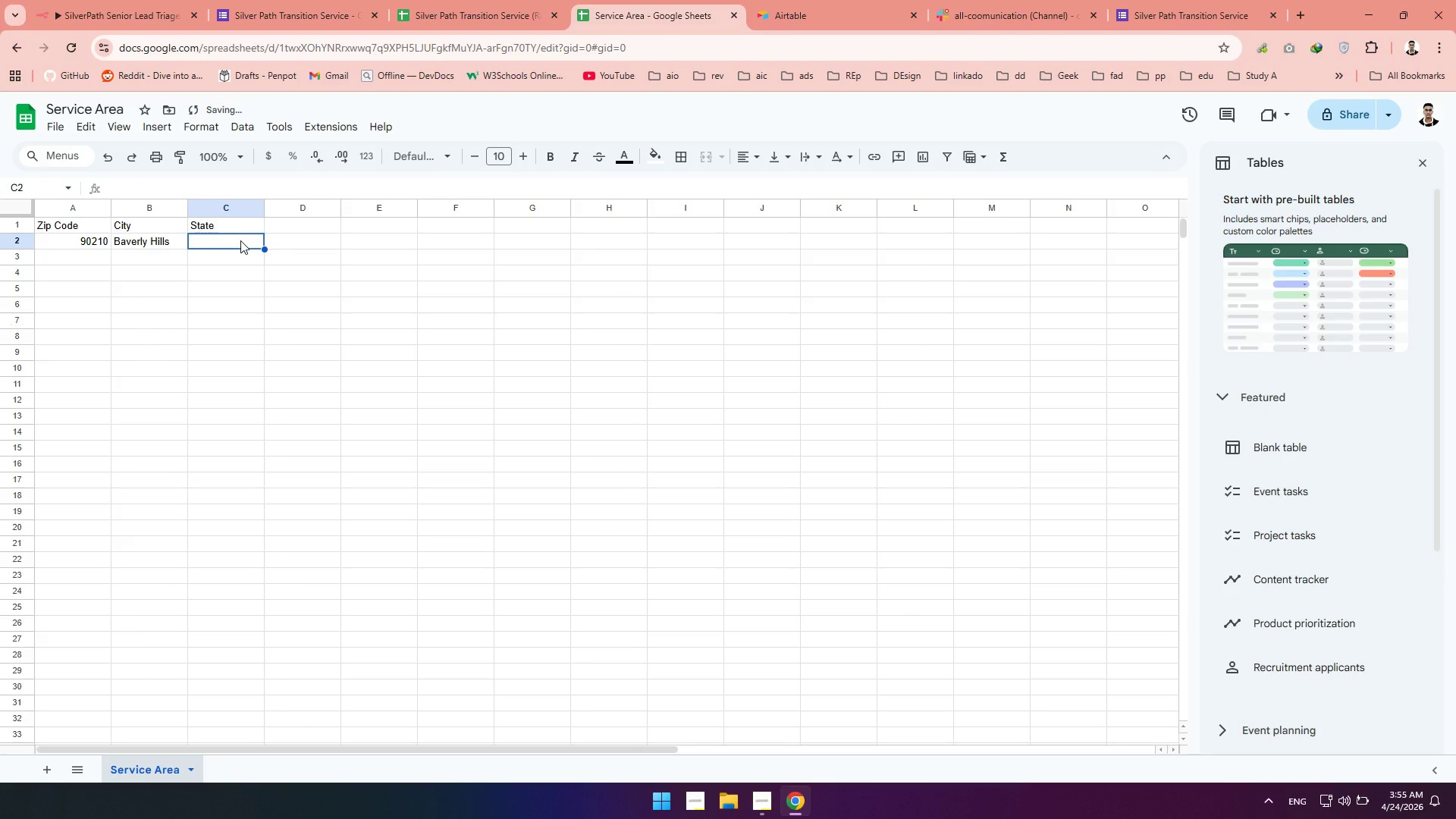 
type(CA)
 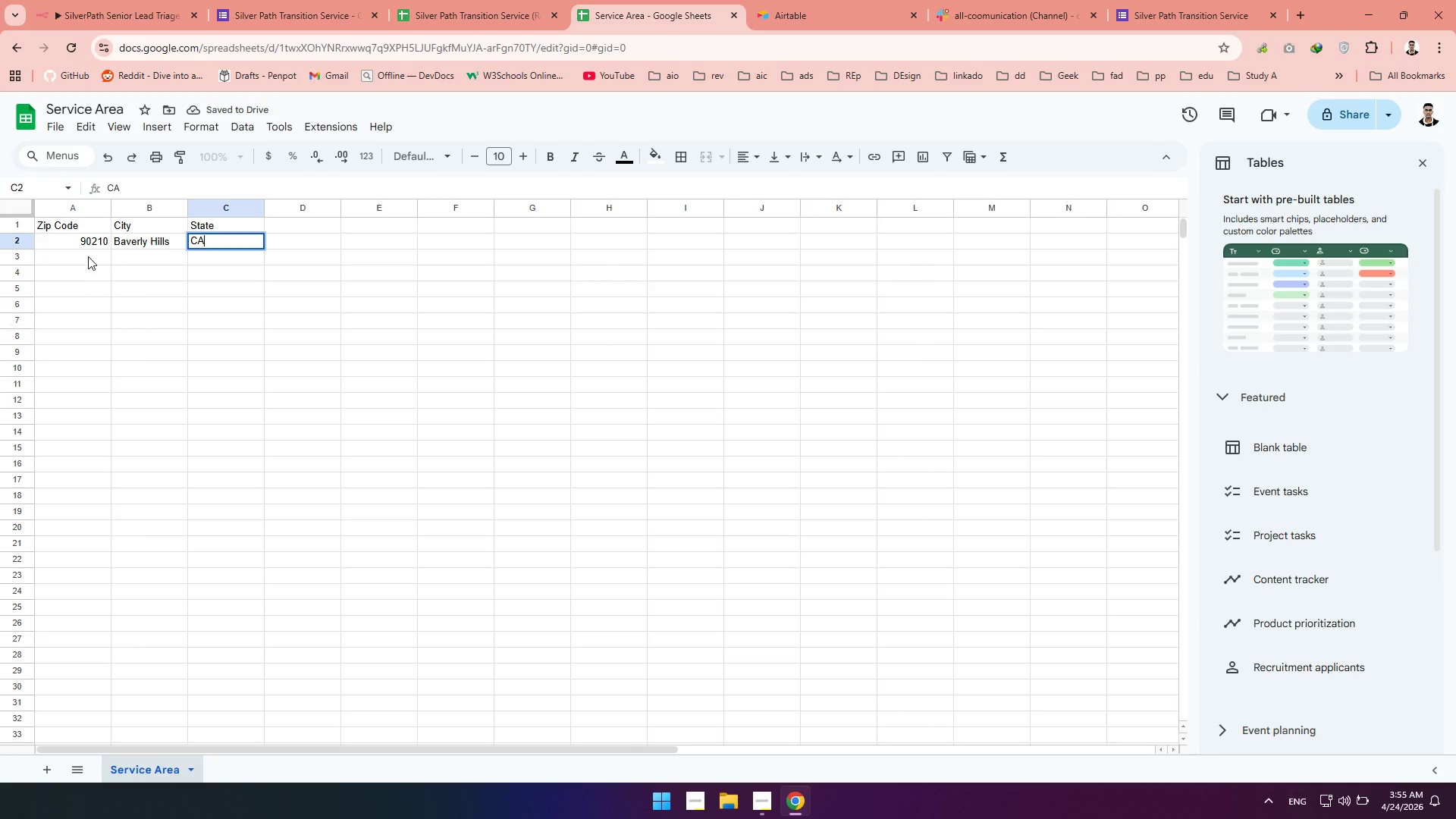 
left_click([88, 256])